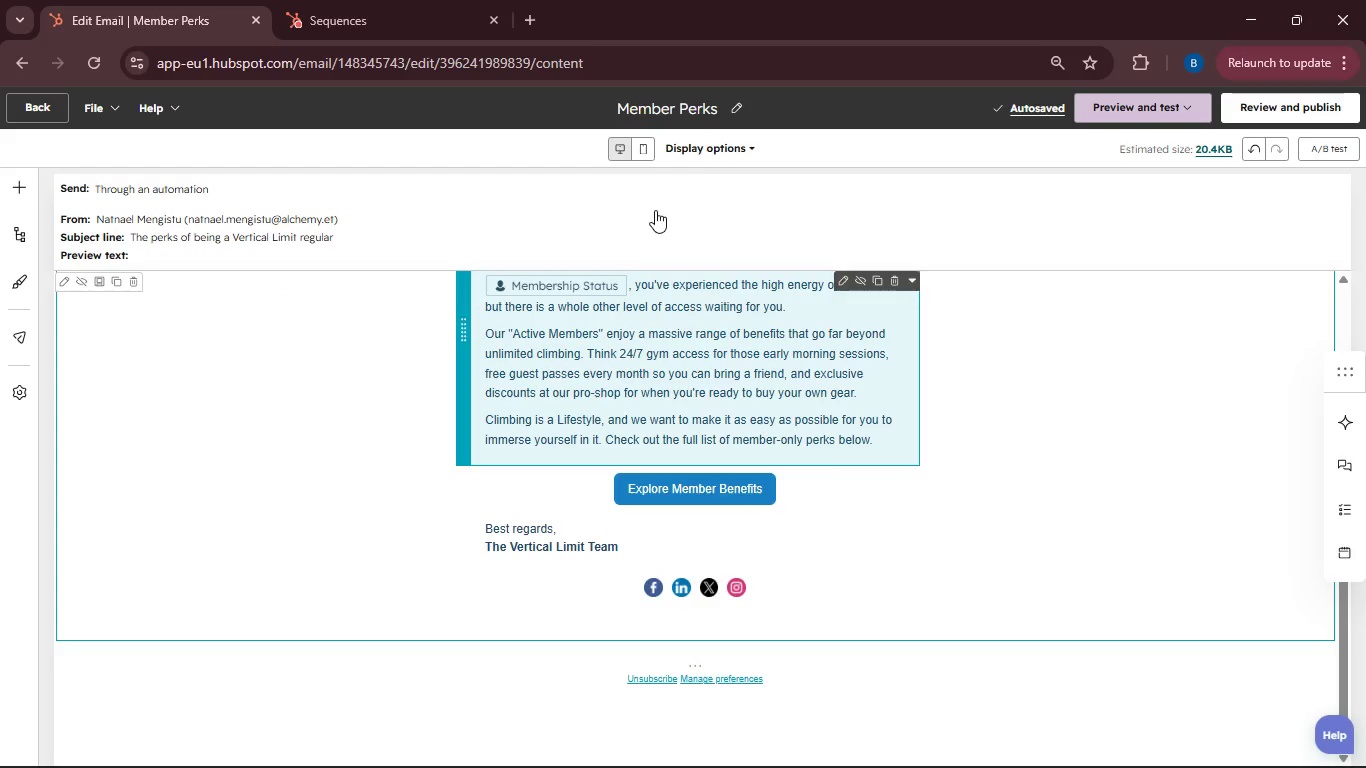 
left_click([643, 149])
 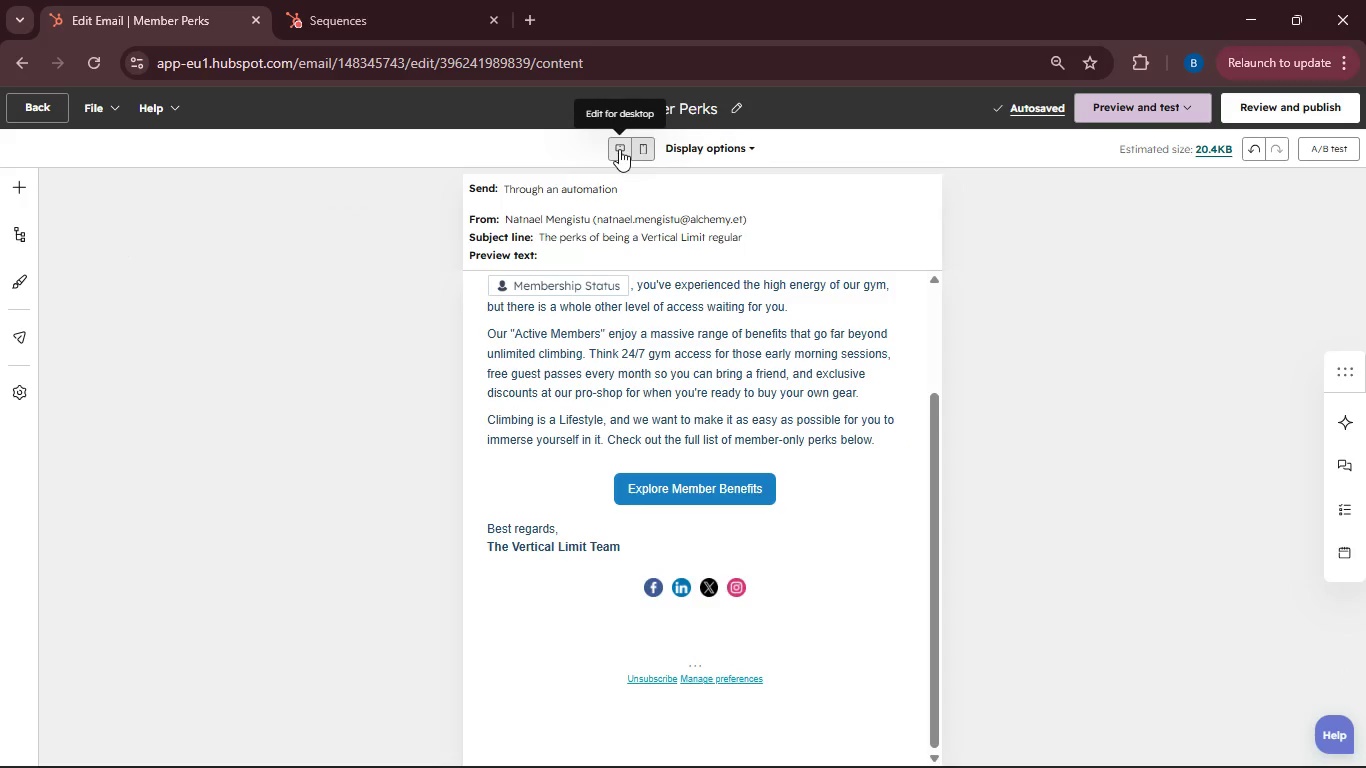 
left_click([619, 149])
 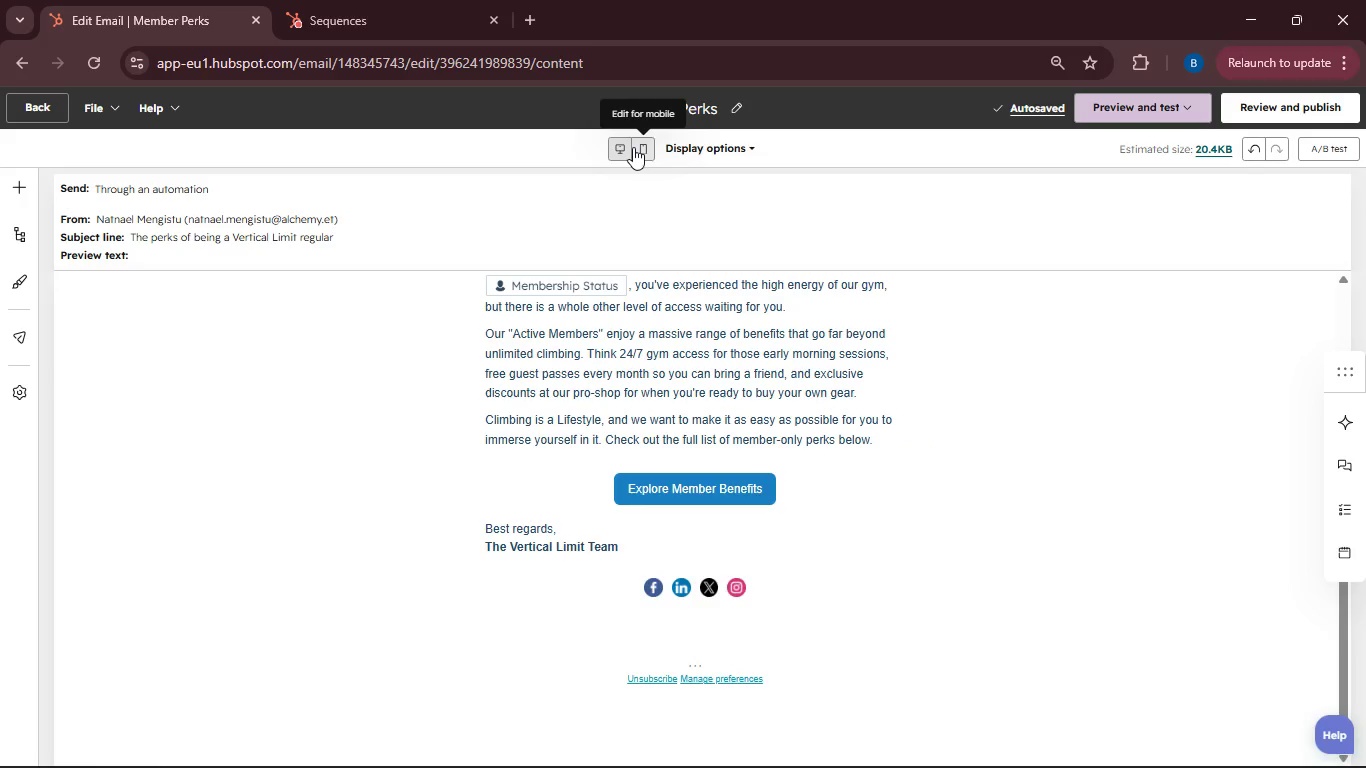 
scroll: coordinate [693, 463], scroll_direction: up, amount: 8.0
 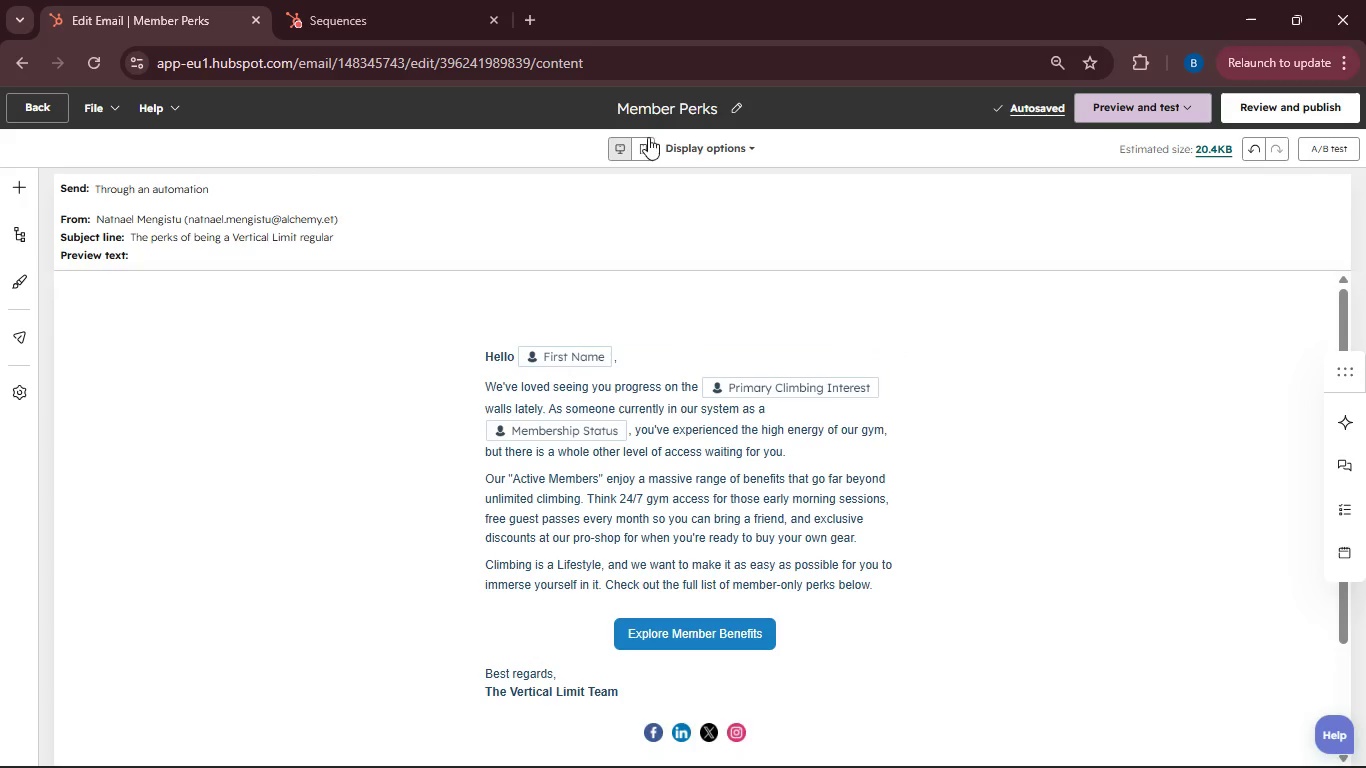 
left_click([638, 141])
 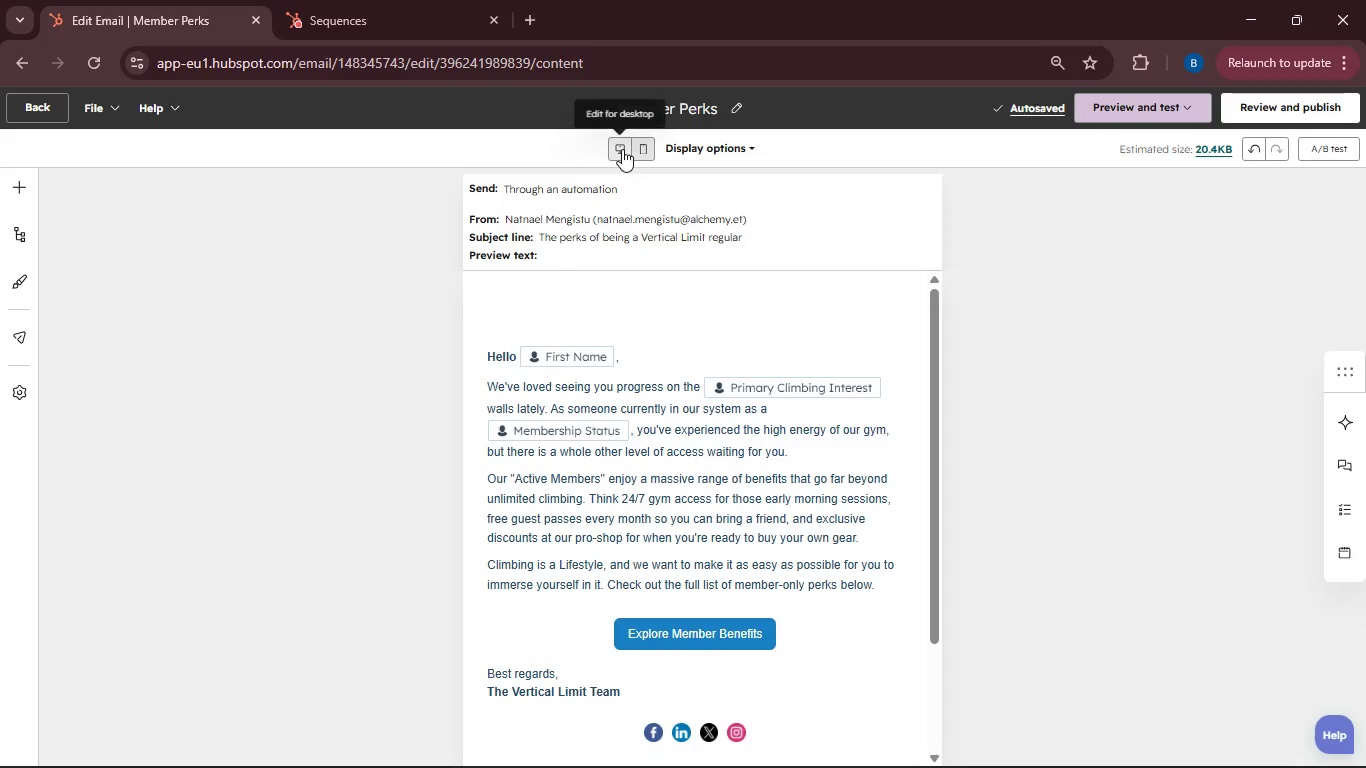 
left_click([622, 149])
 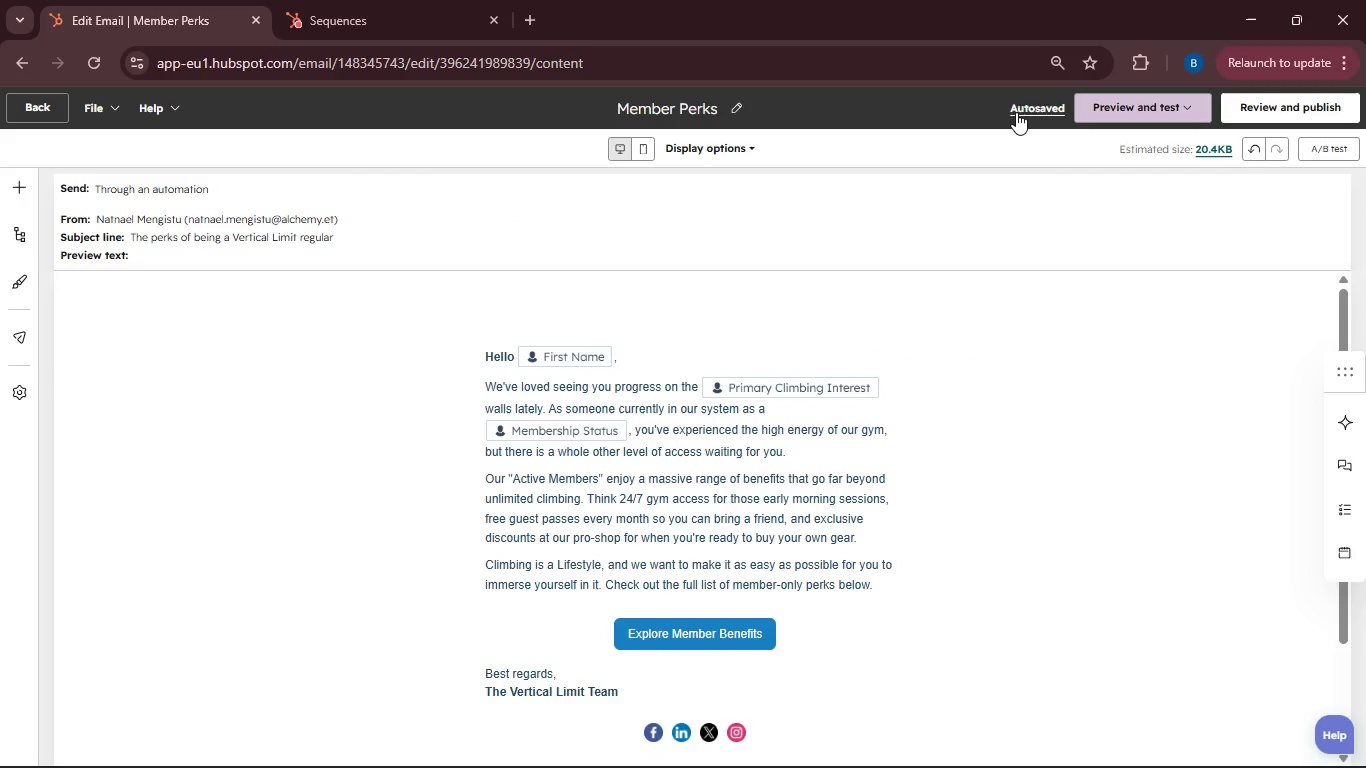 
left_click([1017, 111])
 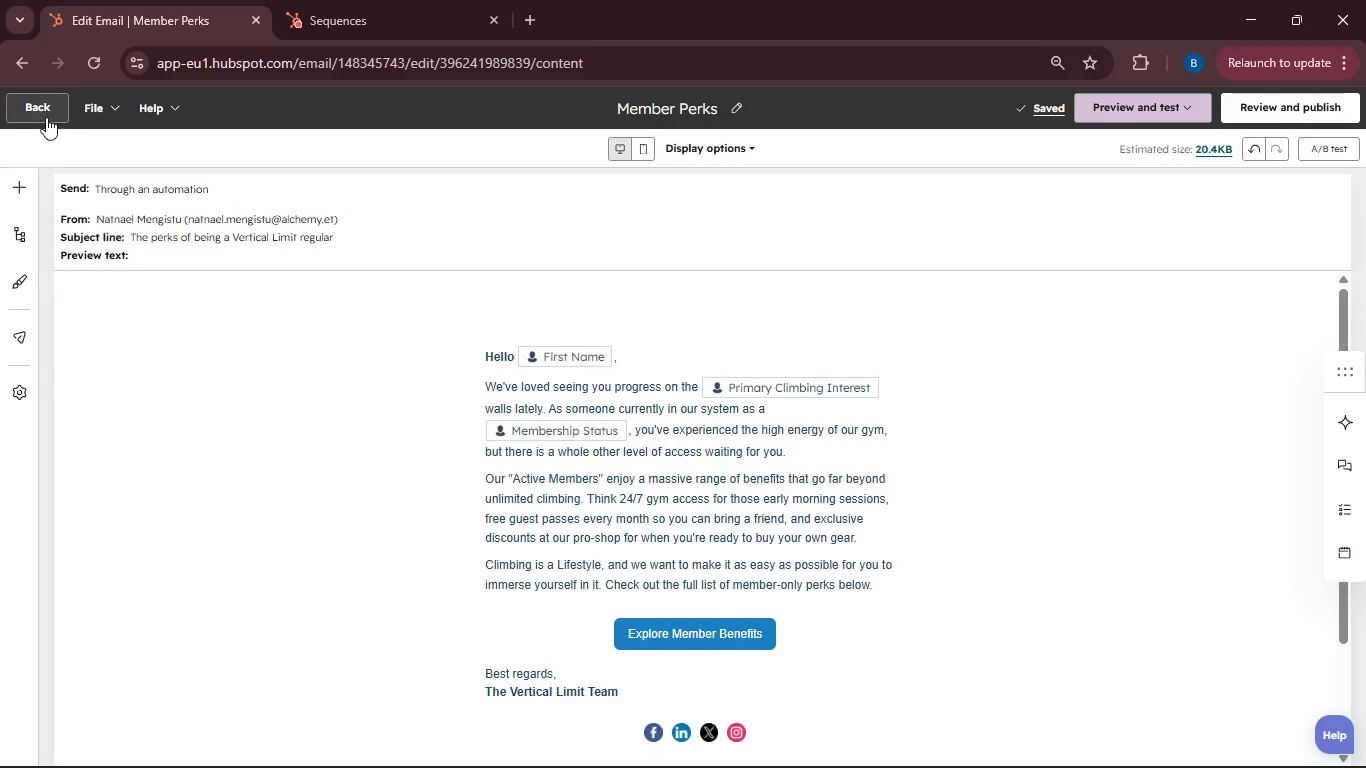 
left_click([43, 110])
 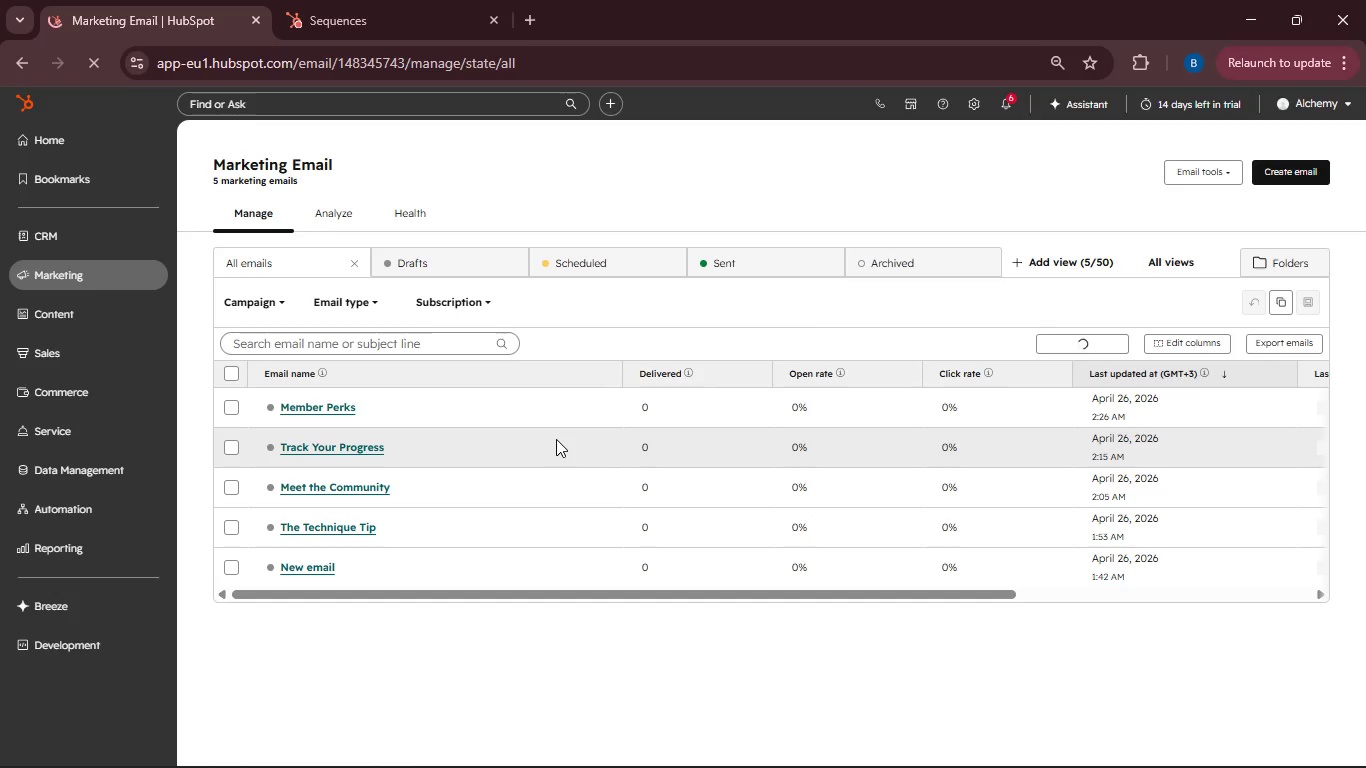 
wait(14.75)
 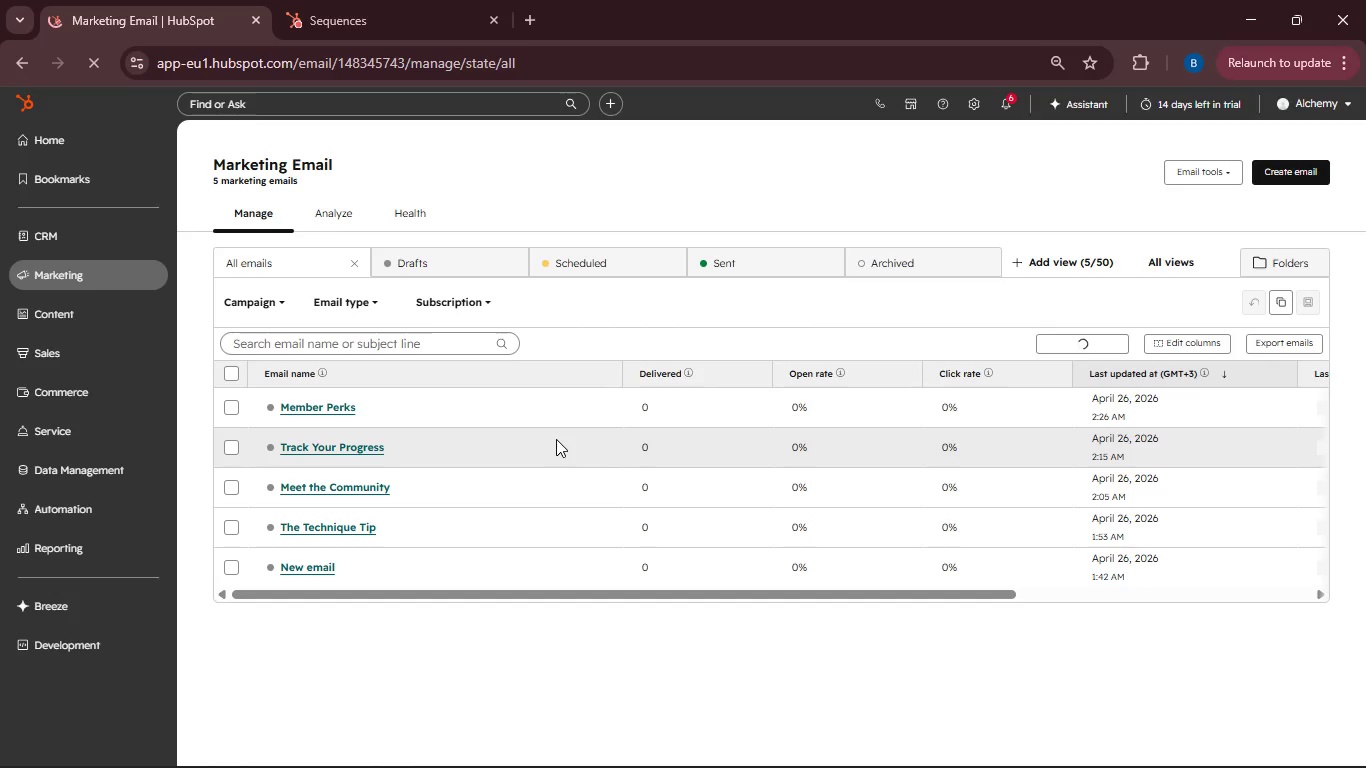 
left_click([234, 524])
 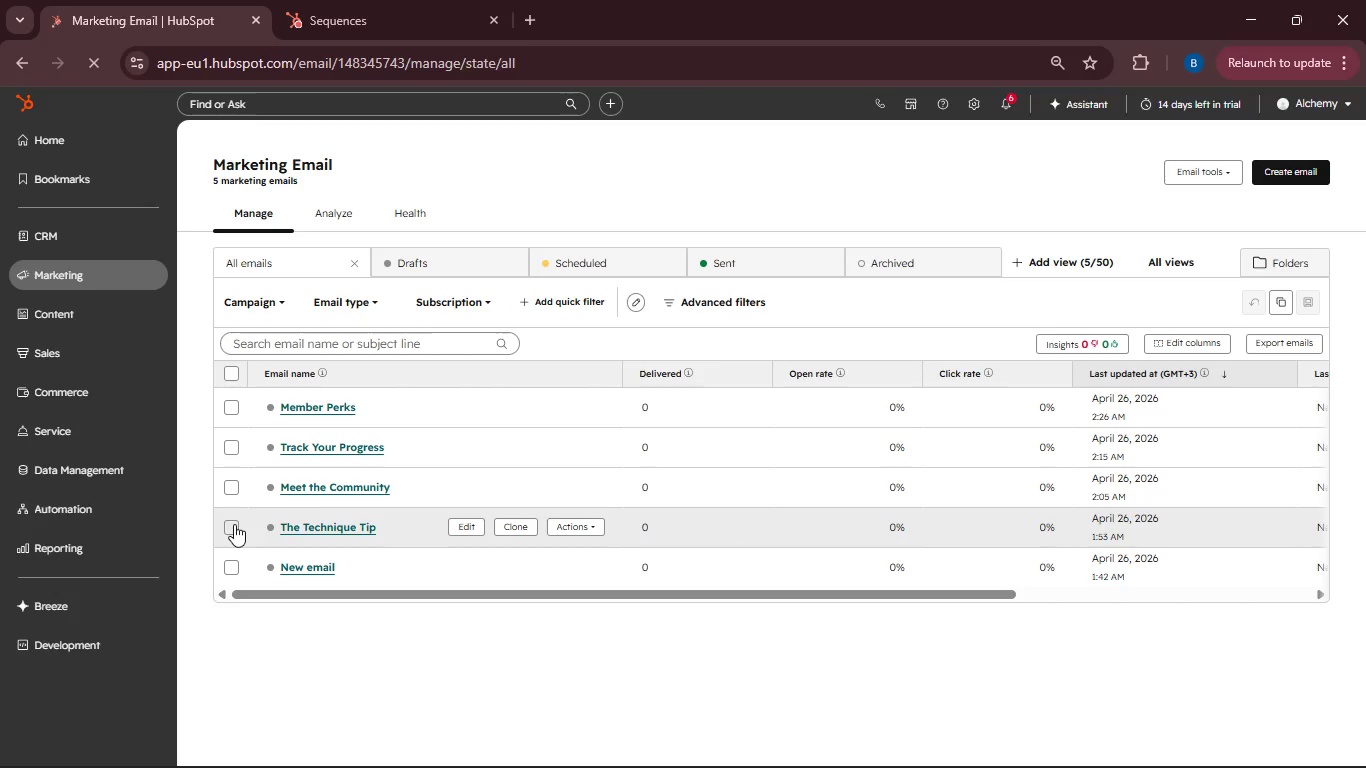 
left_click([235, 494])
 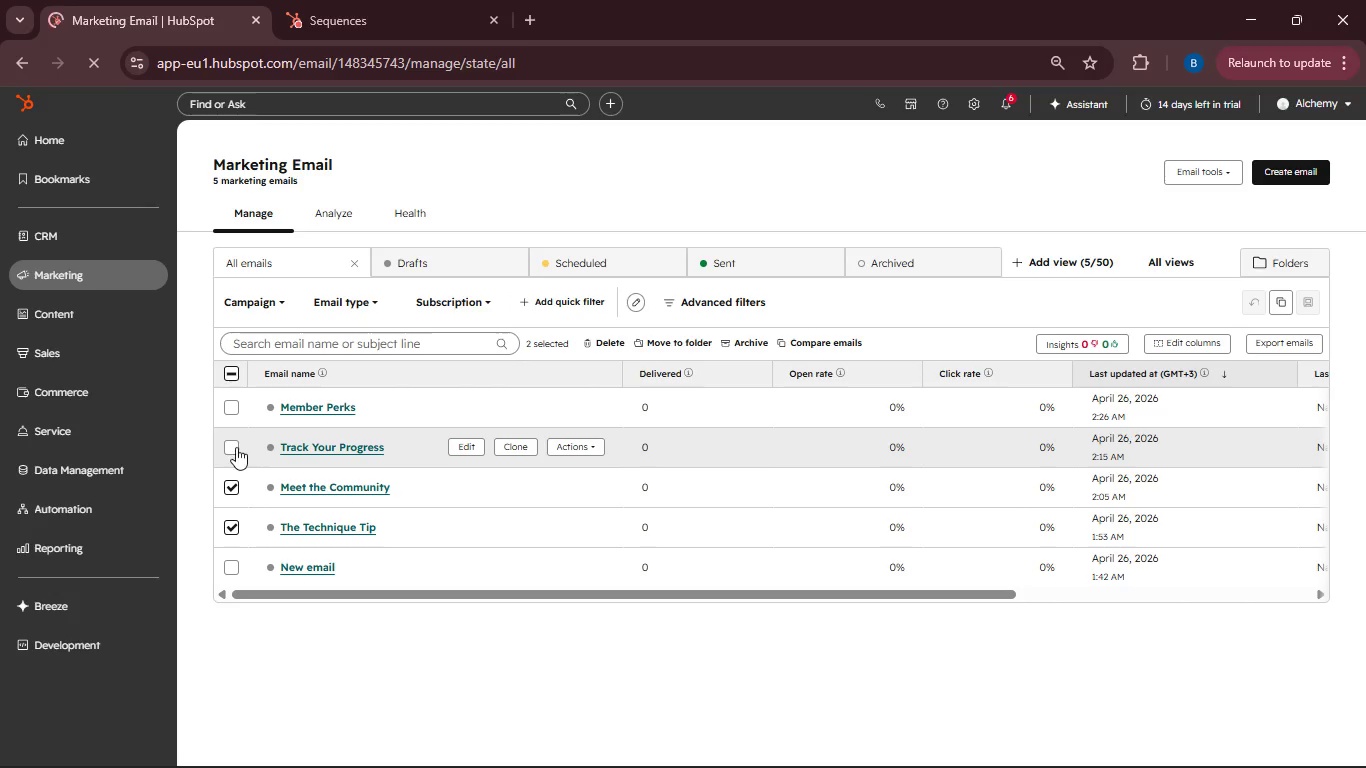 
left_click([236, 447])
 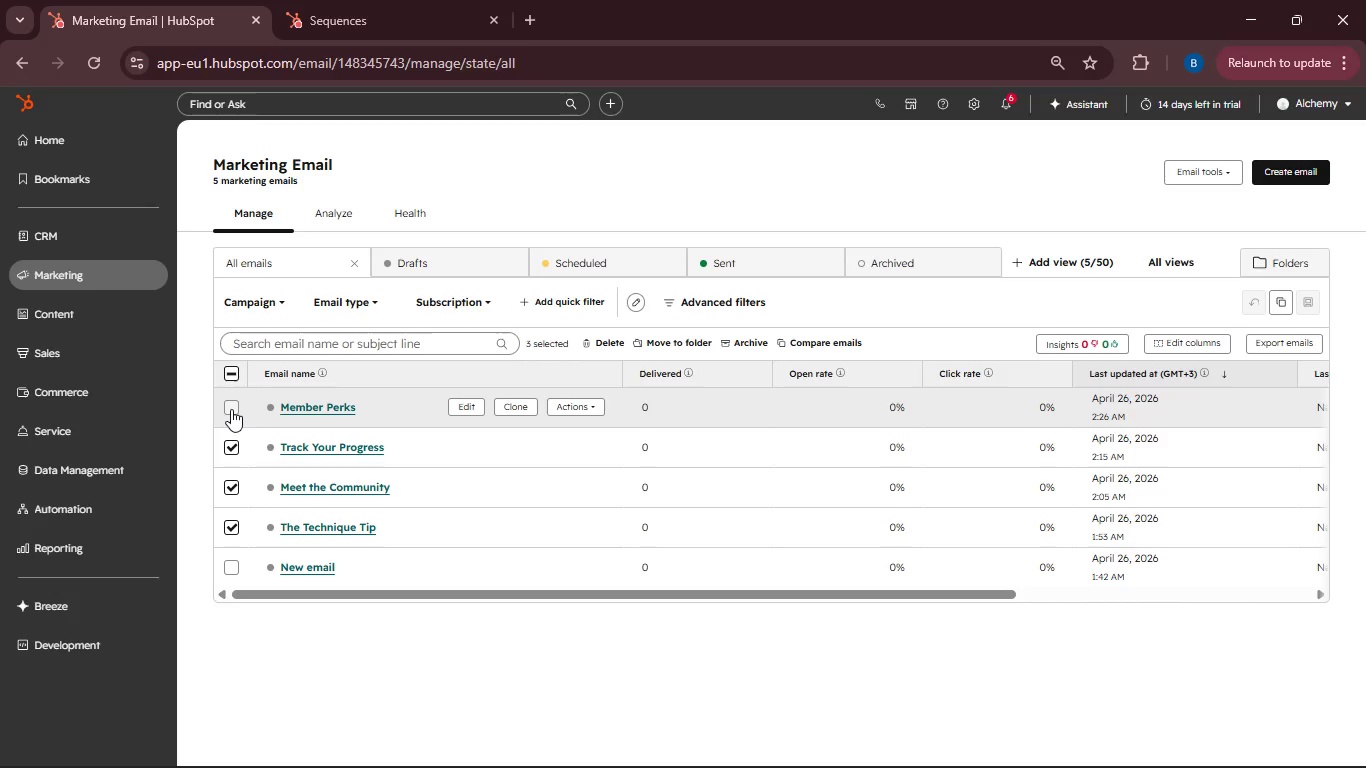 
left_click([231, 409])
 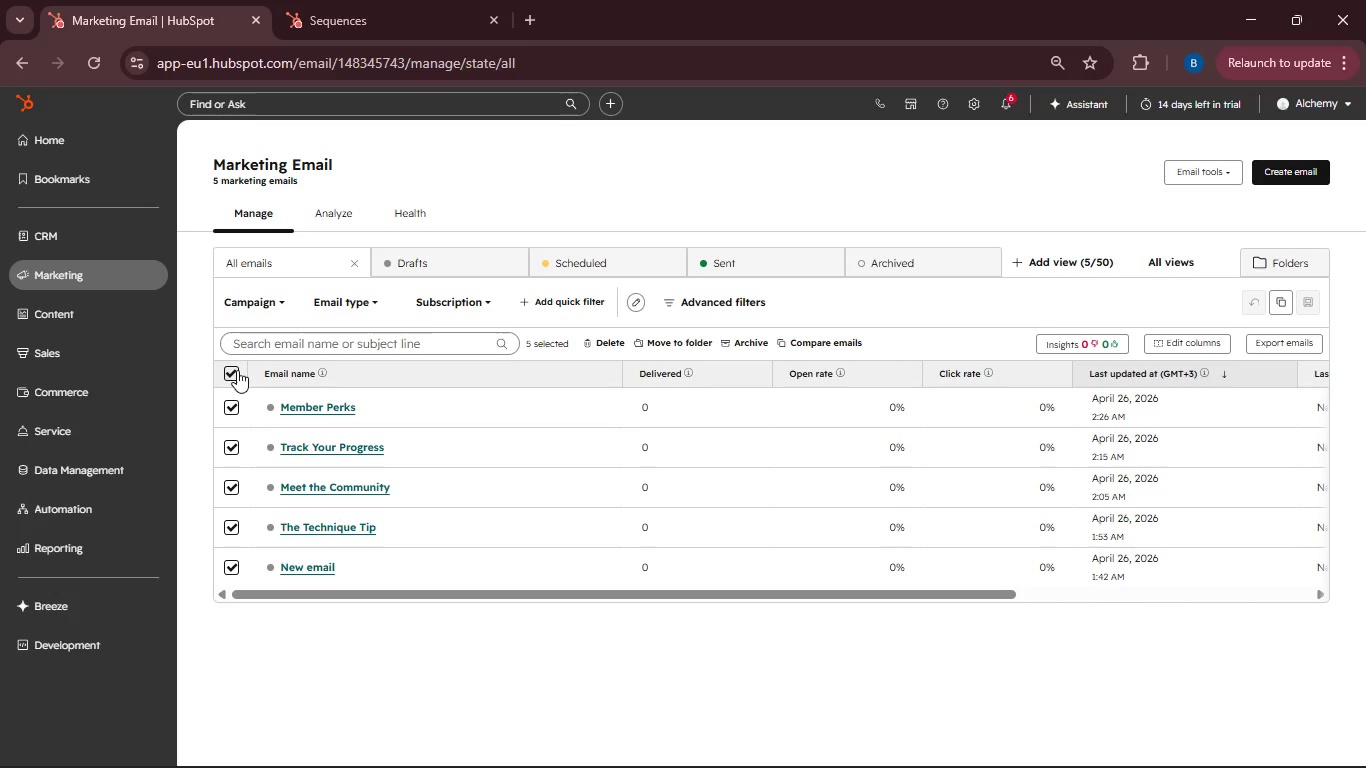 
double_click([237, 370])
 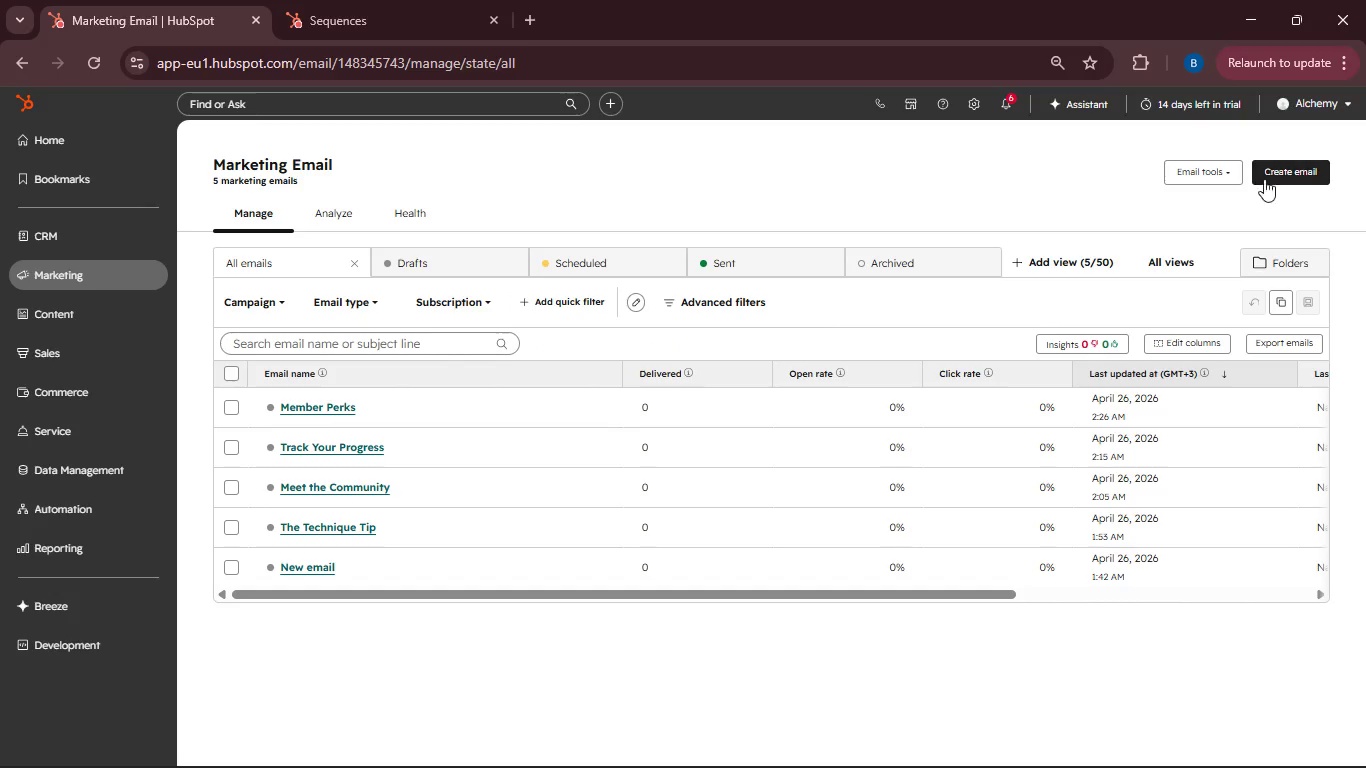 
left_click([1275, 178])
 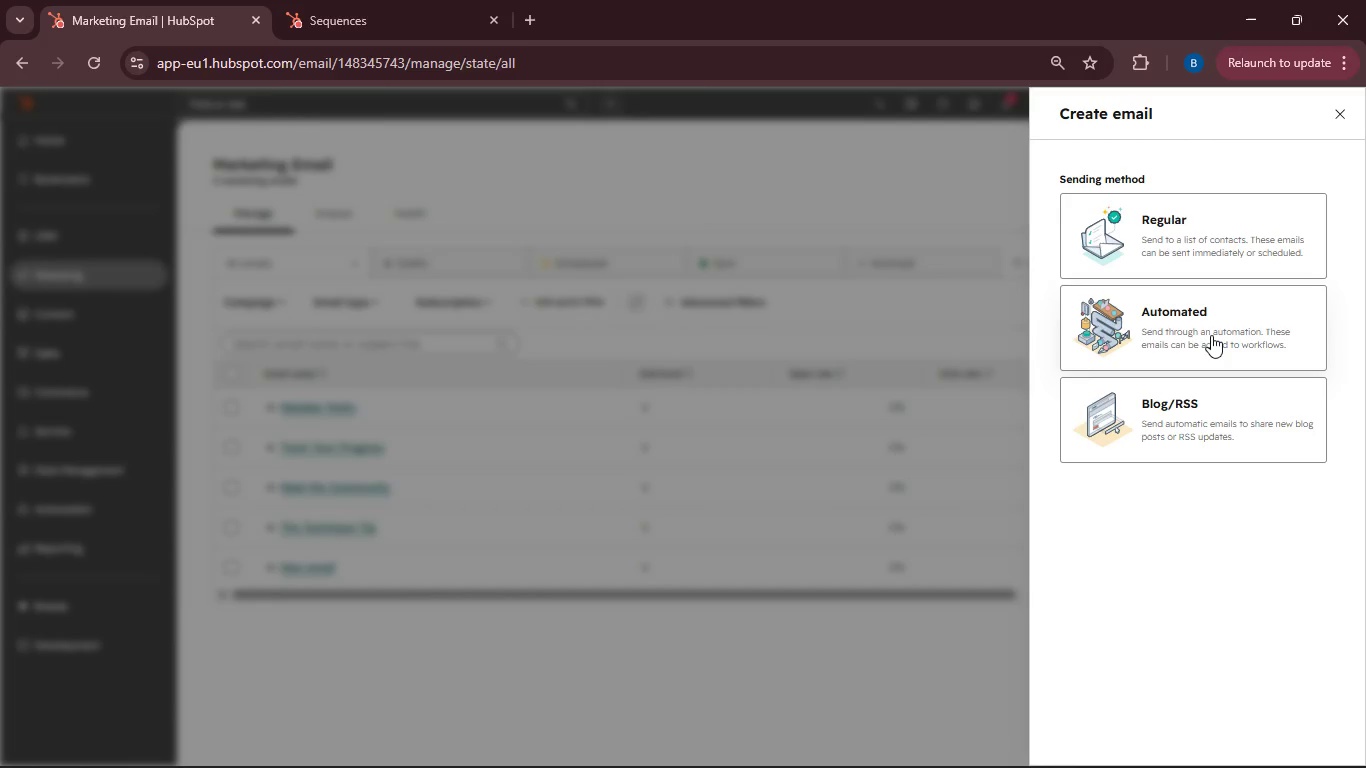 
left_click([1211, 335])
 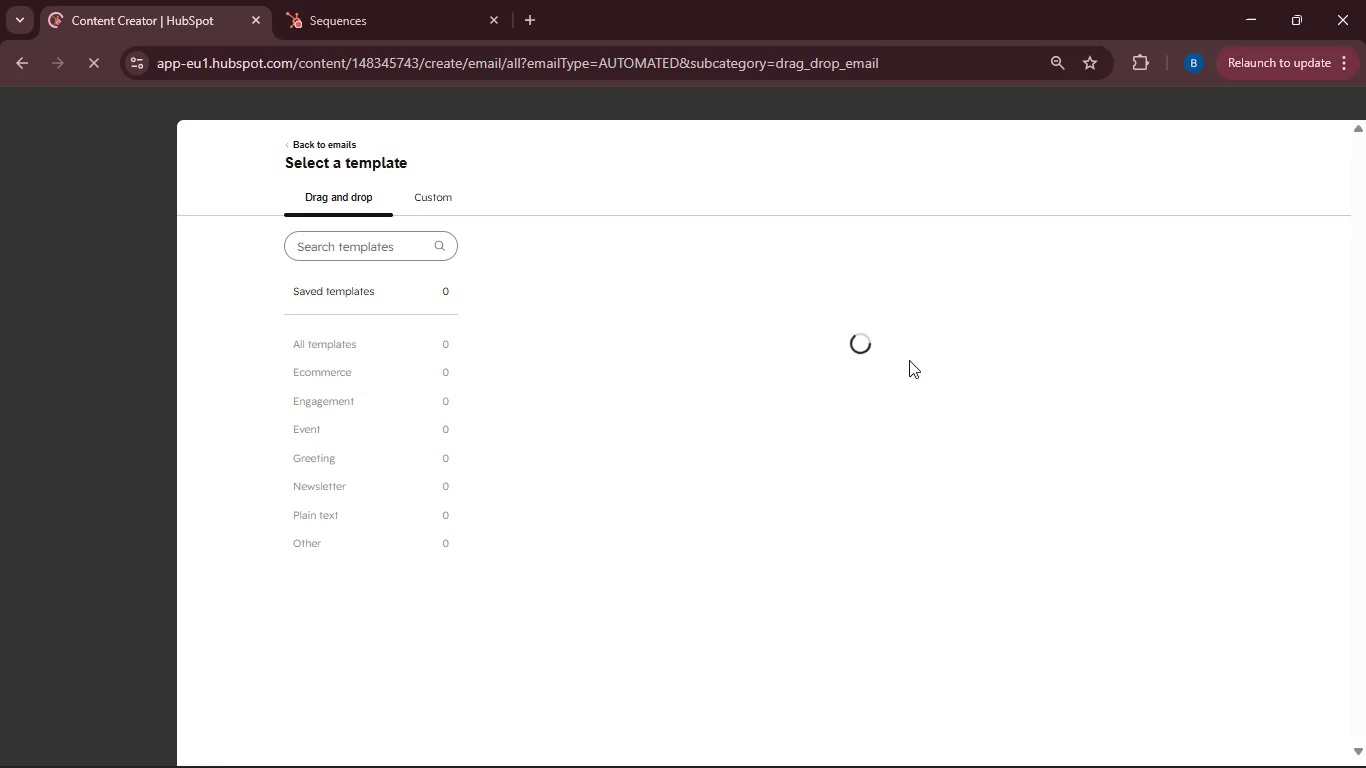 
scroll: coordinate [845, 509], scroll_direction: down, amount: 9.0
 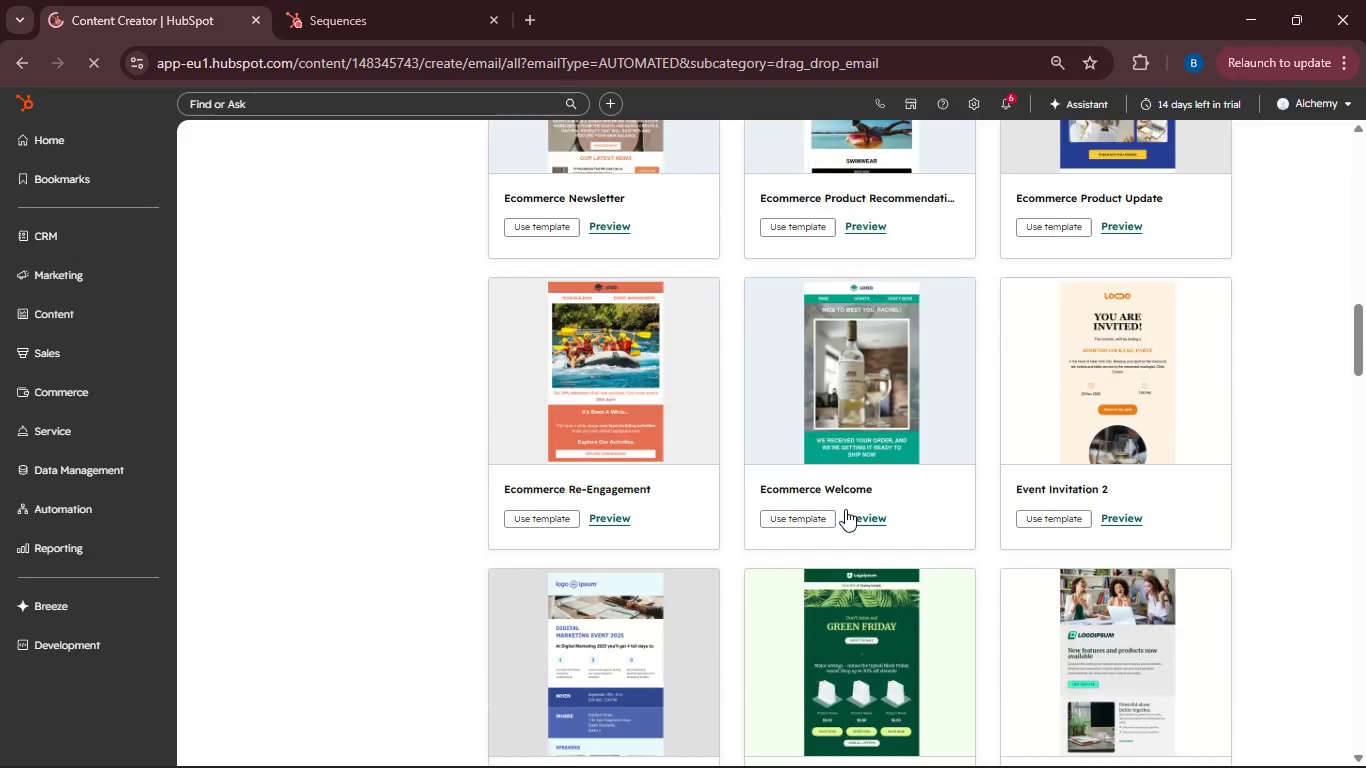 
left_click([822, 648])
 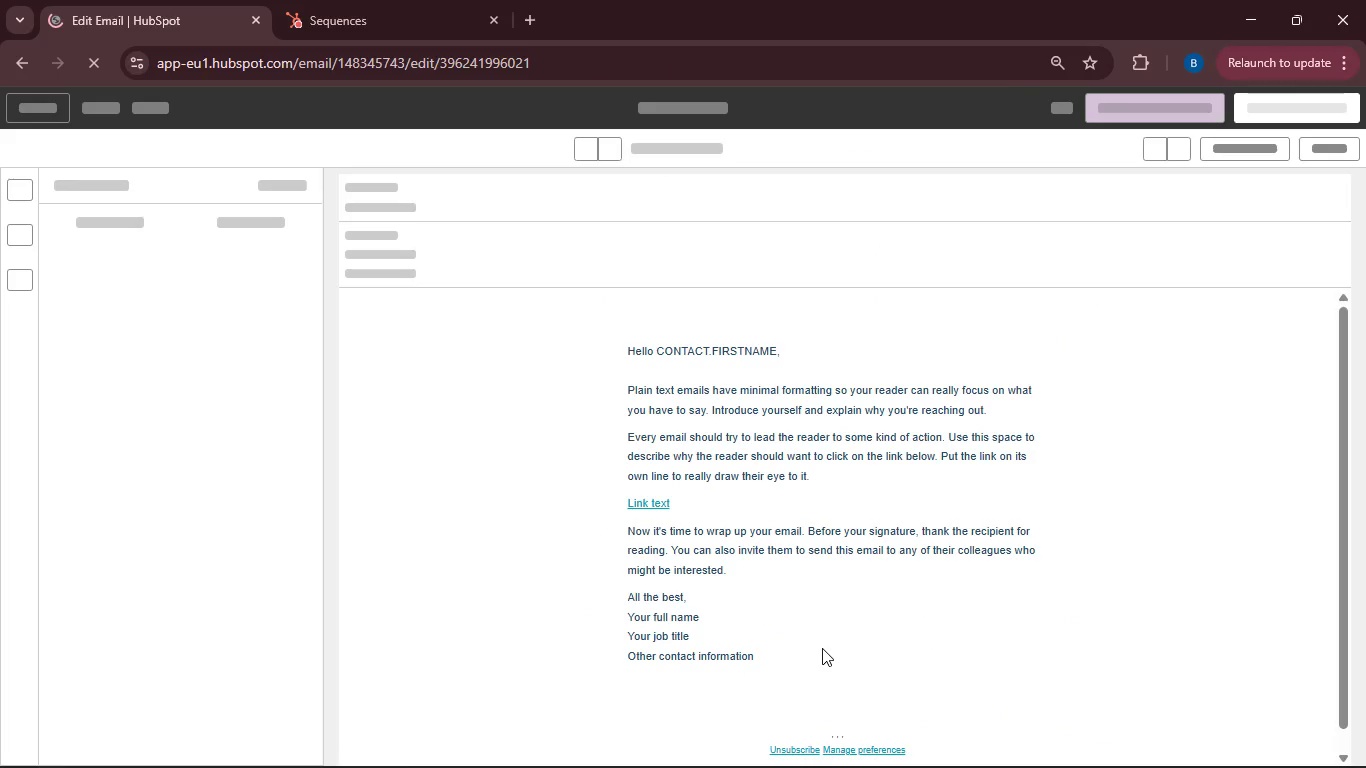 
mouse_move([710, 111])
 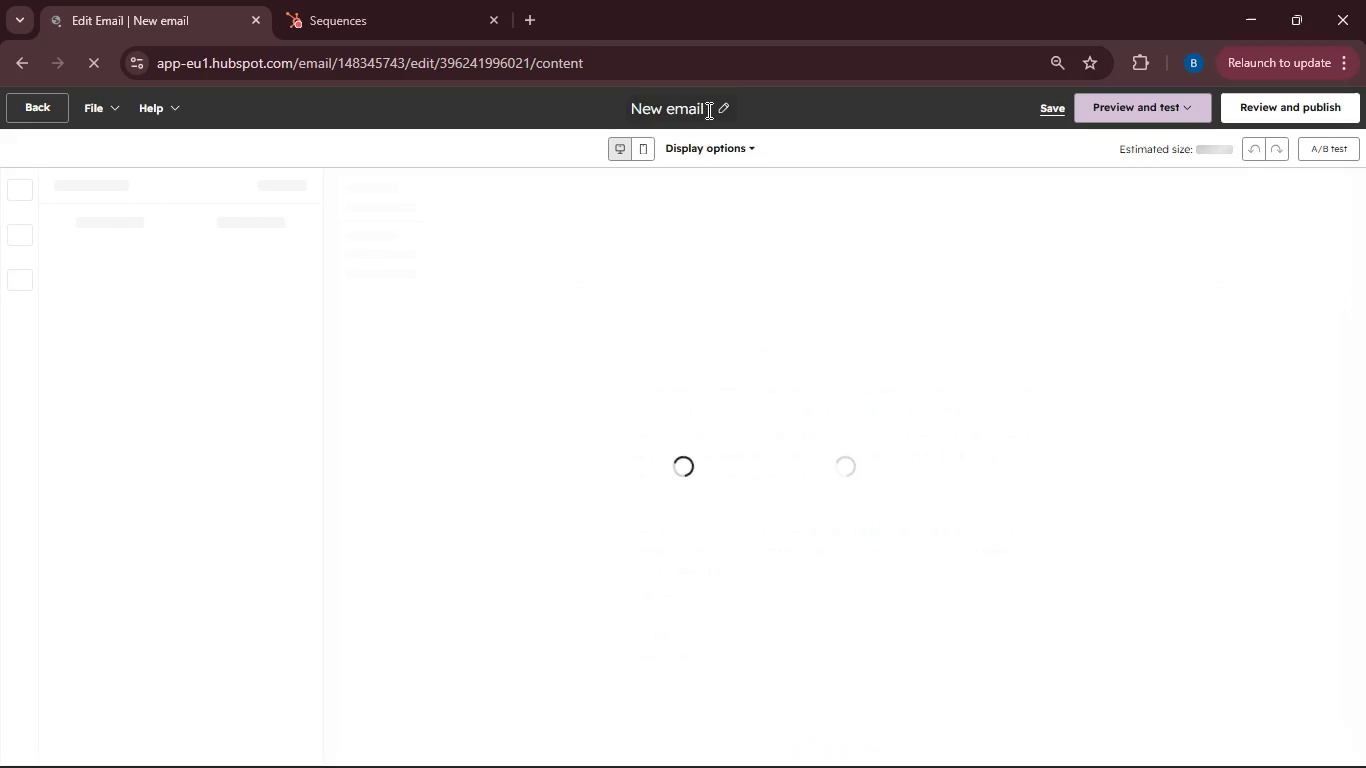 
left_click([707, 110])
 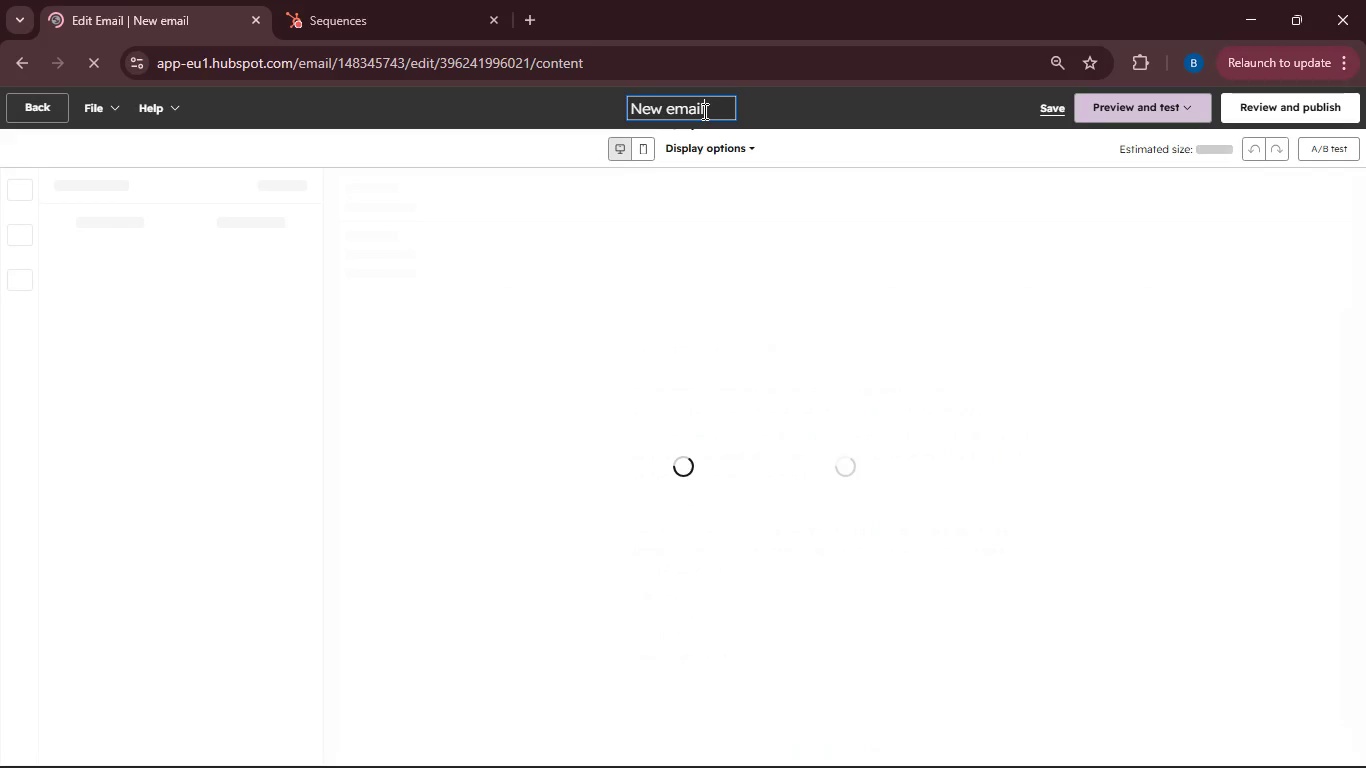 
key(Backspace)
key(Backspace)
key(Backspace)
key(Backspace)
key(Backspace)
type(Themship ffer)
 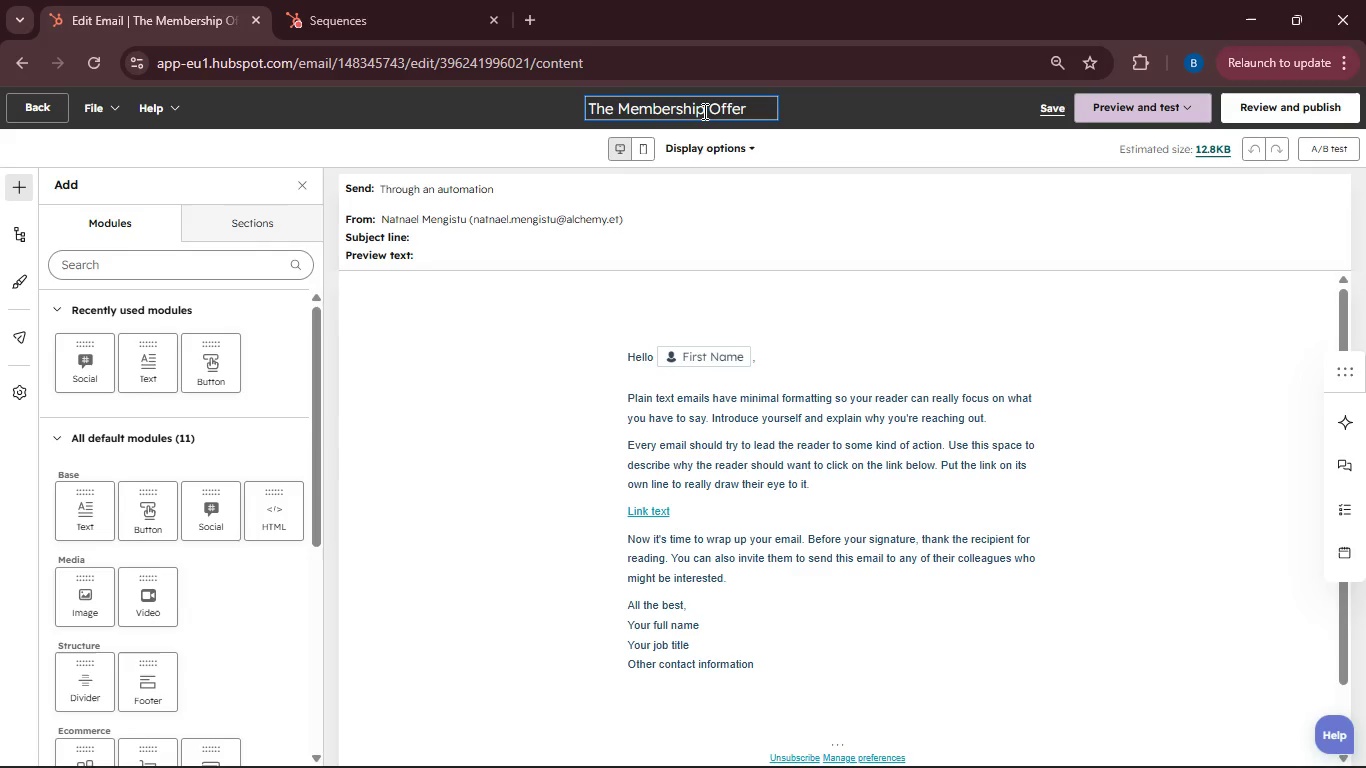 
hold_key(key=O, duration=0.41)
 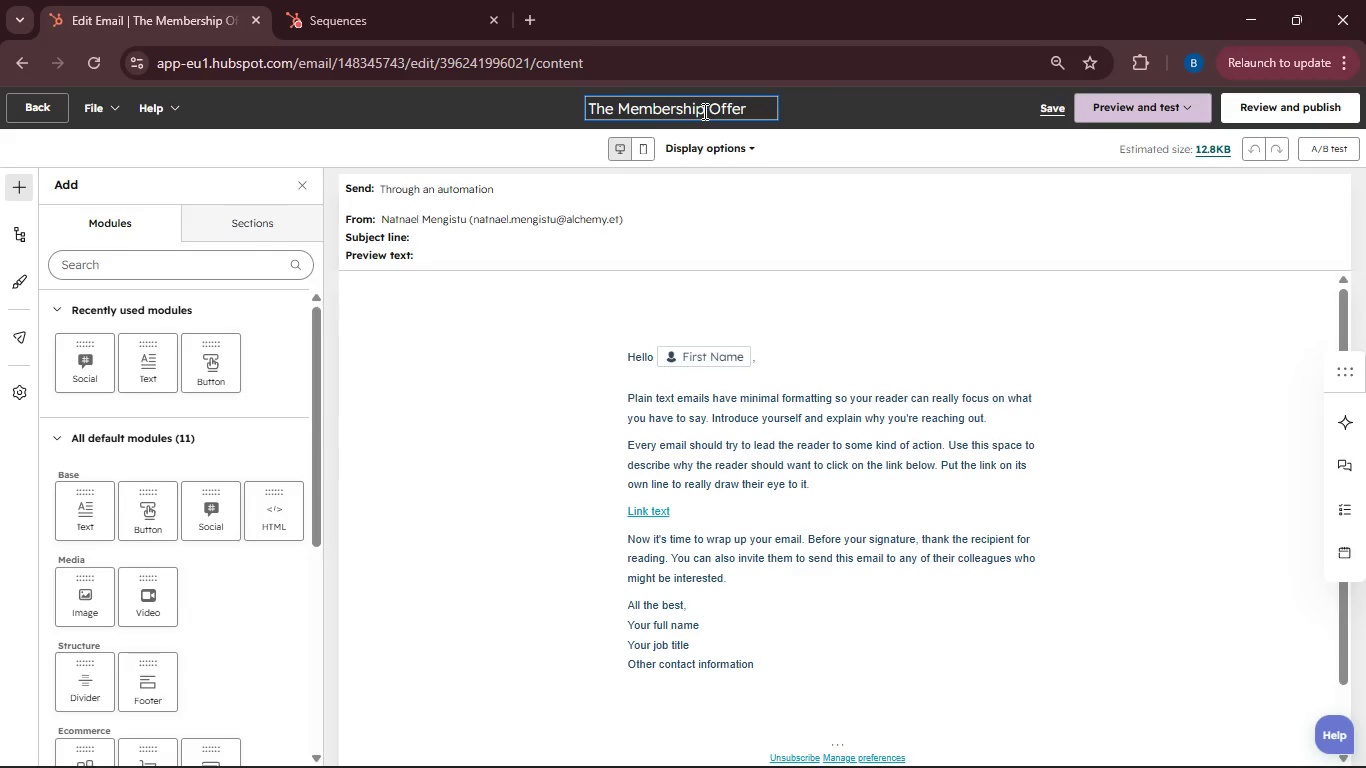 
left_click([595, 252])
 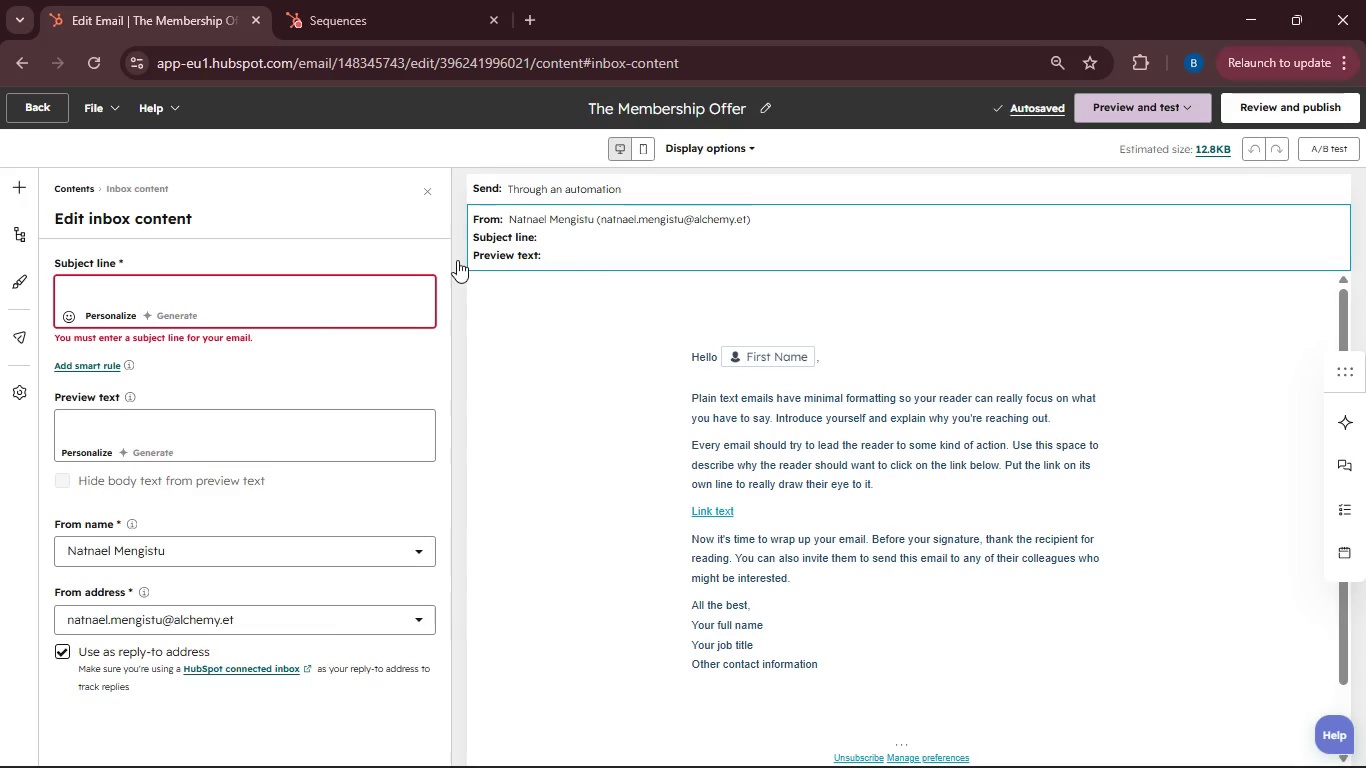 
left_click([290, 288])
 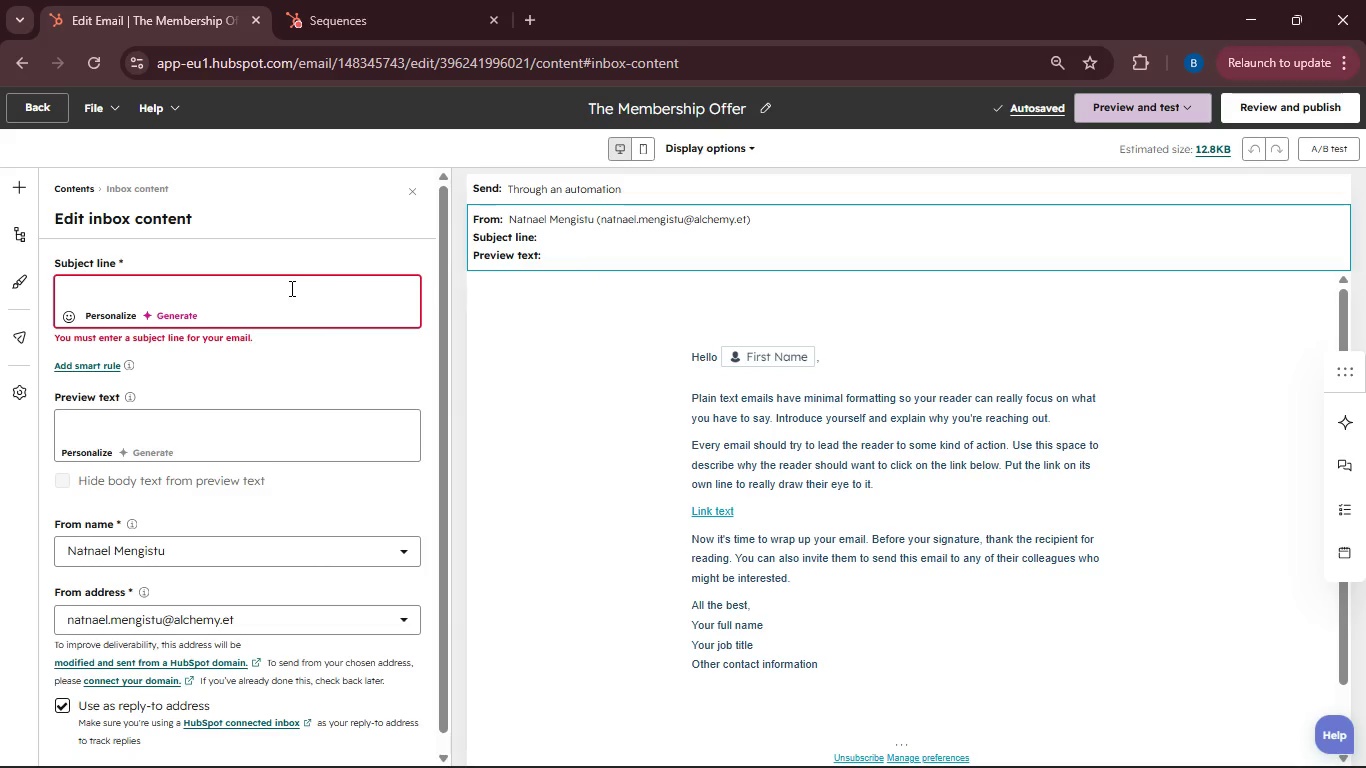 
type(Ready to go all-in)
 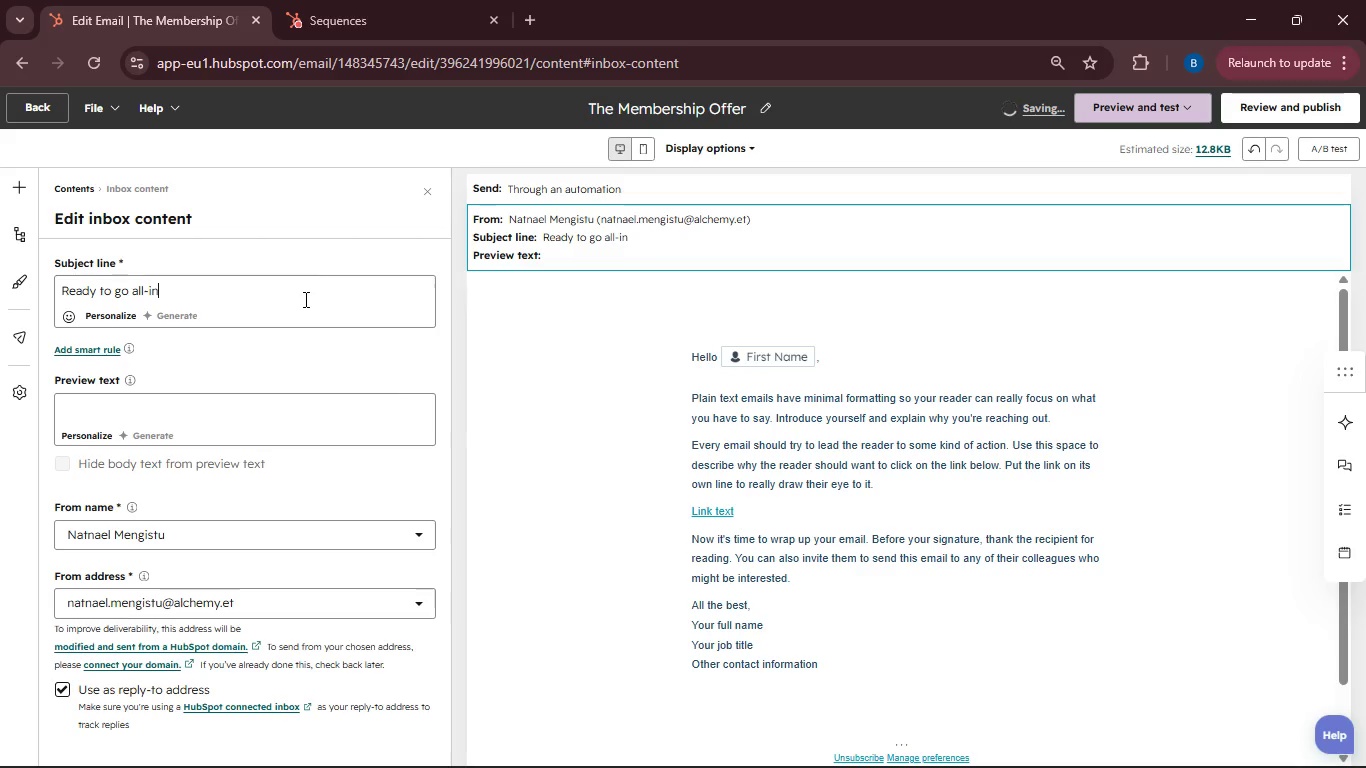 
key(Comma)
 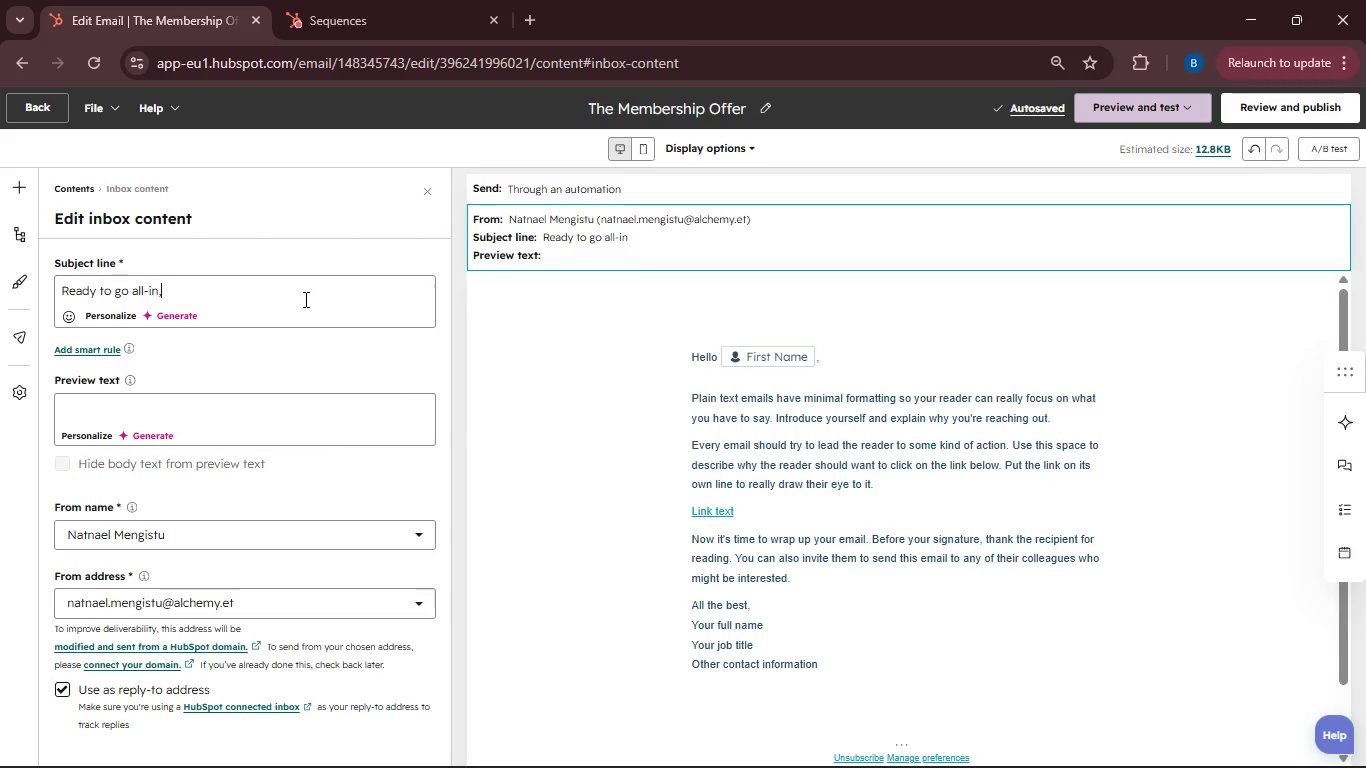 
key(Space)
 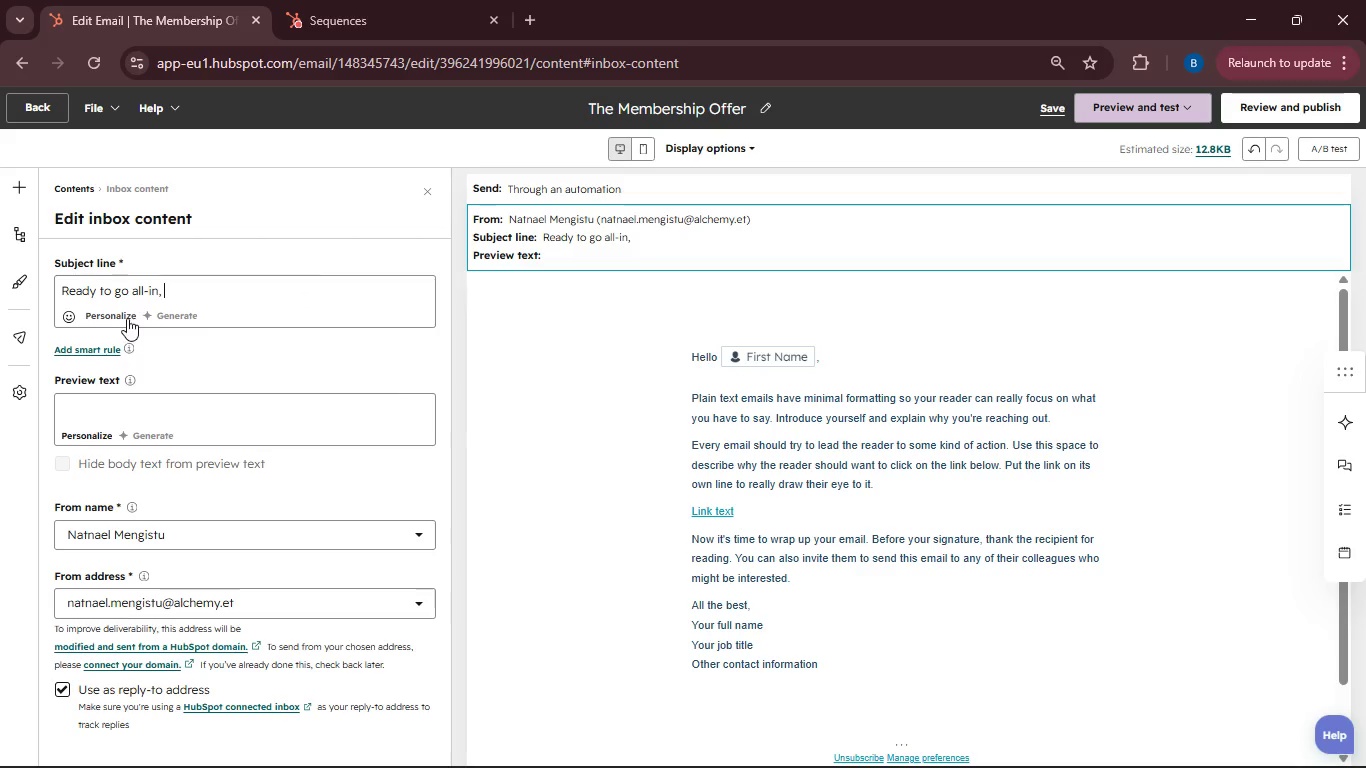 
left_click([120, 316])
 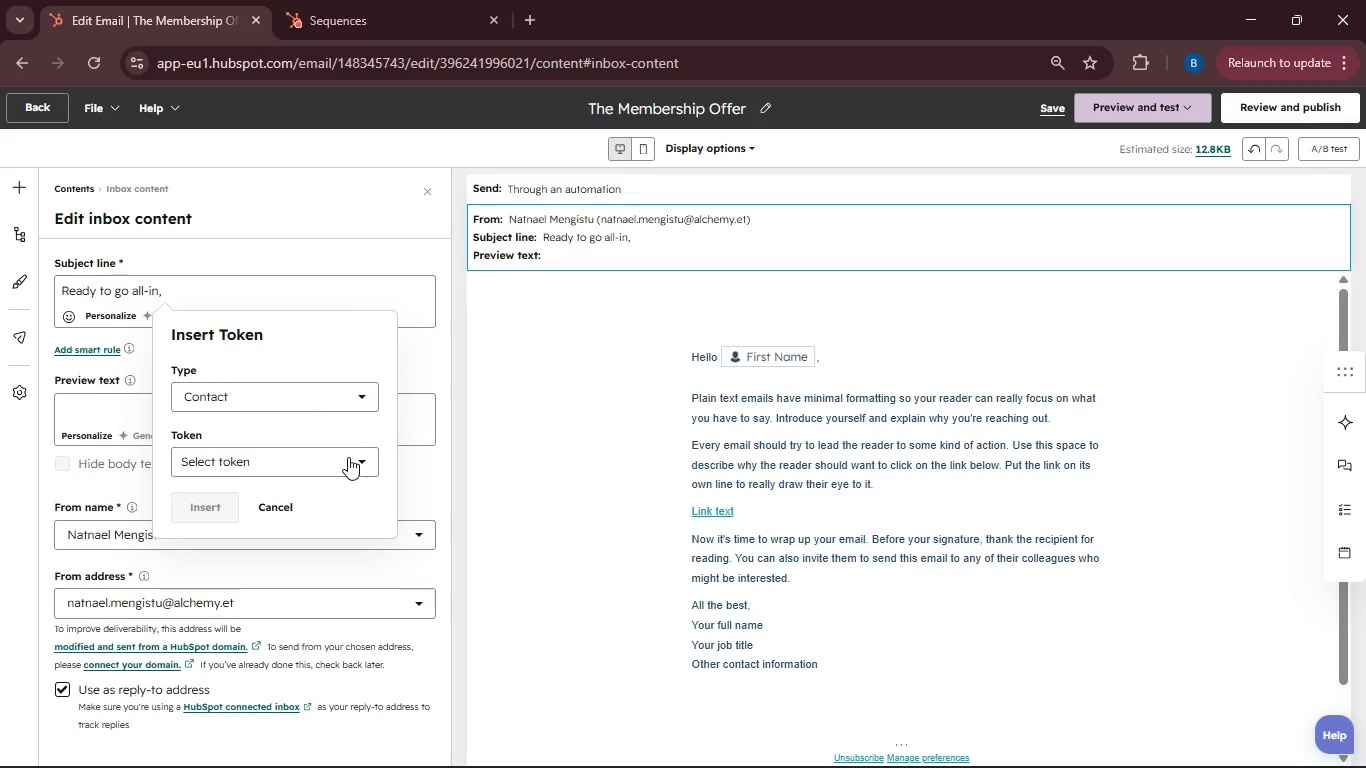 
left_click([348, 457])
 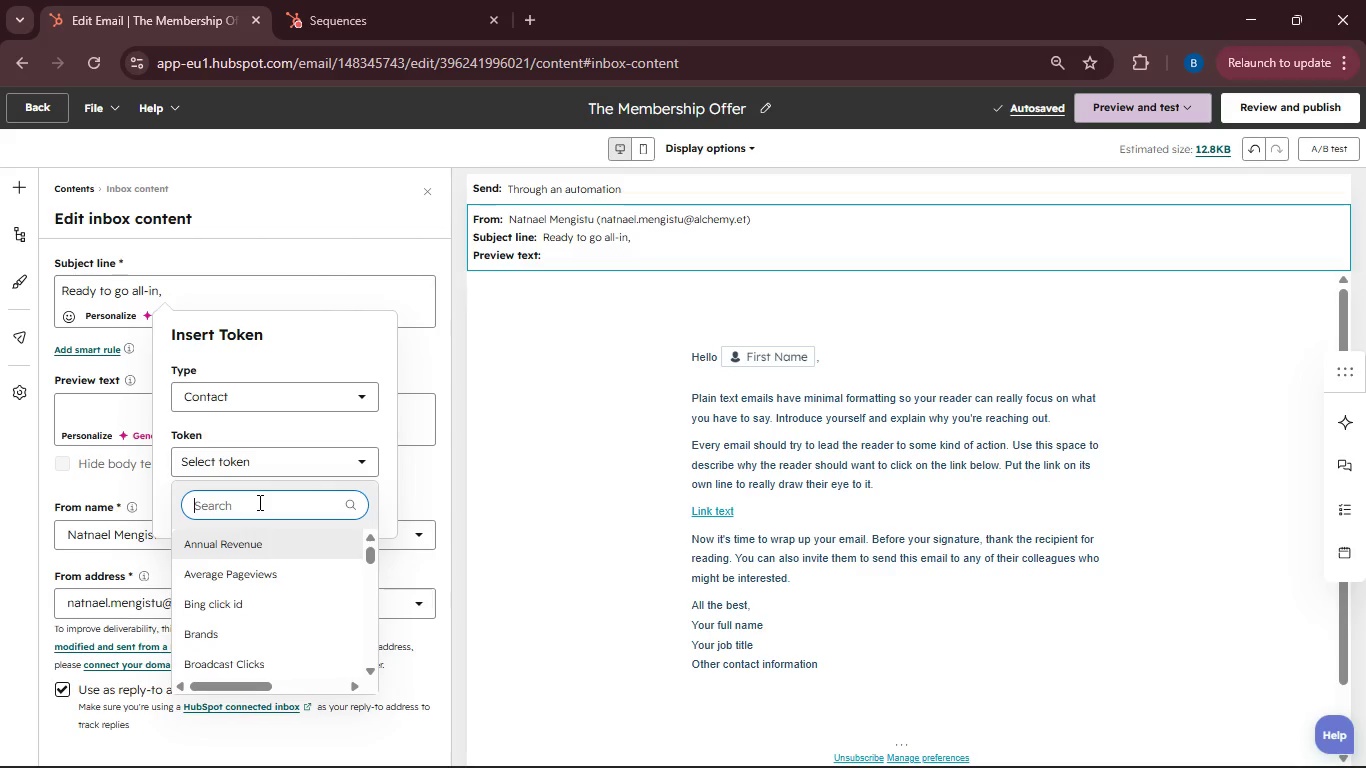 
type(First Name)
 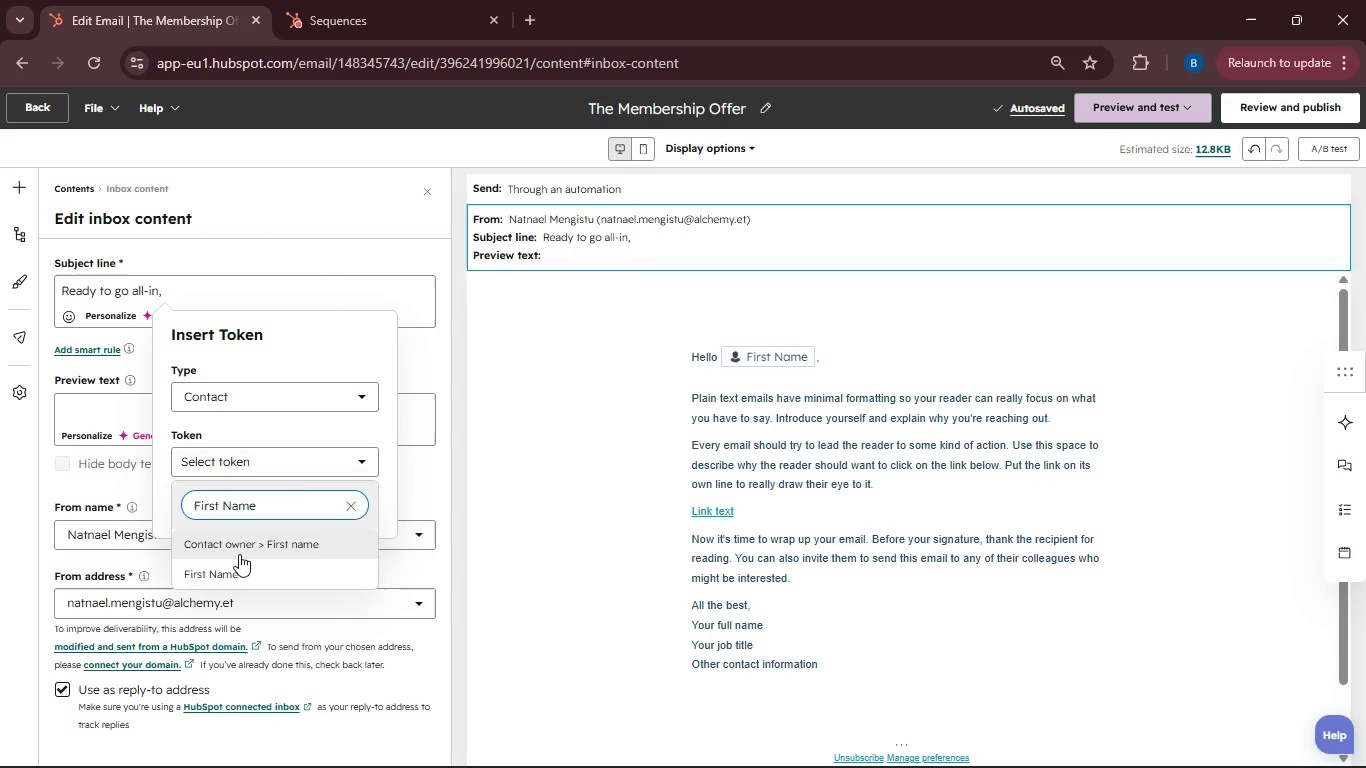 
left_click([230, 573])
 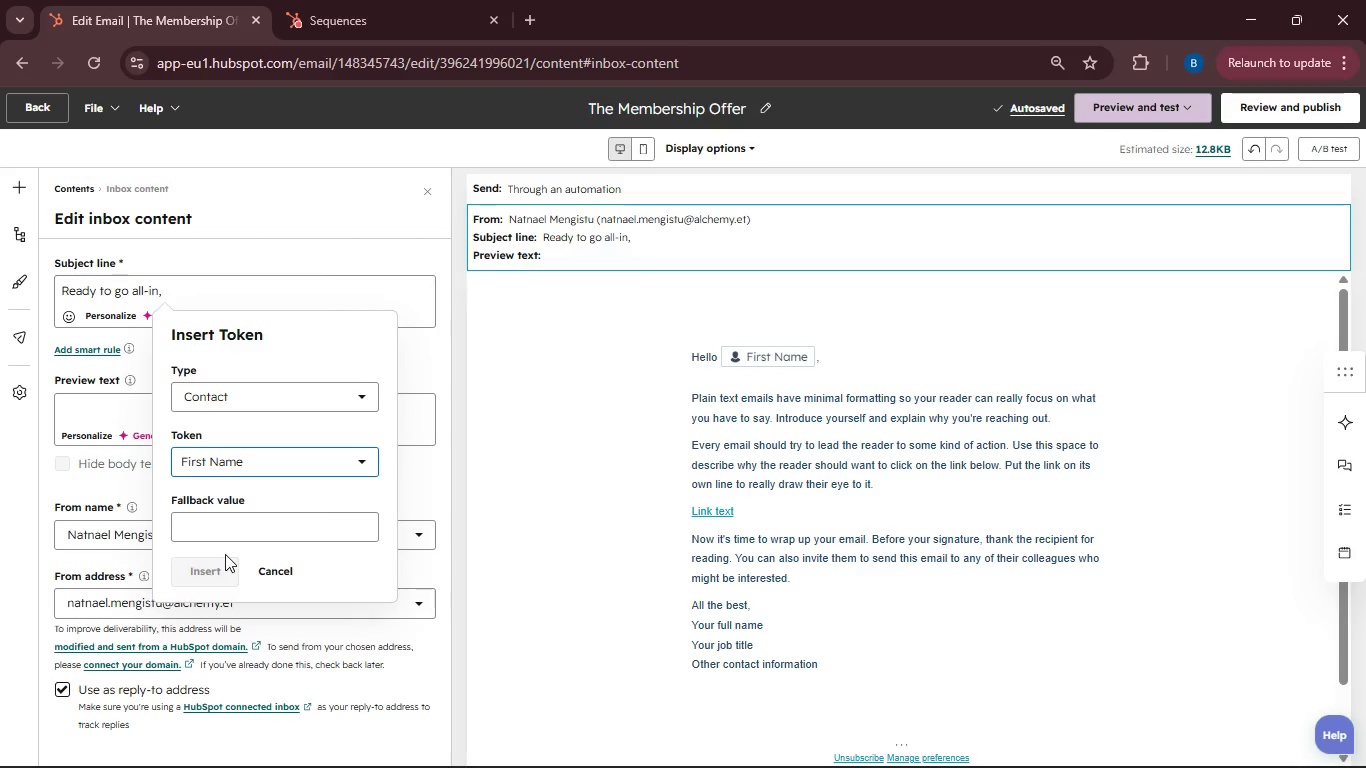 
left_click([209, 531])
 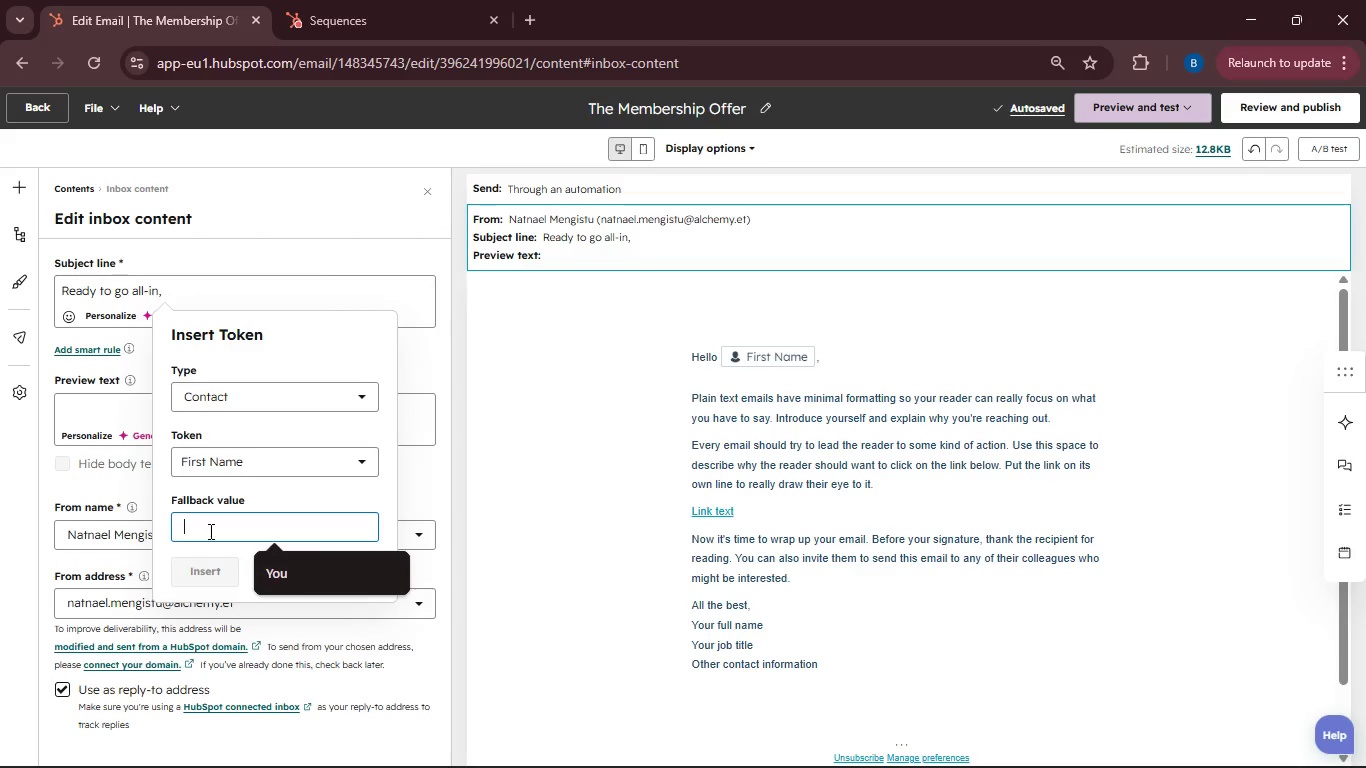 
type(You)
 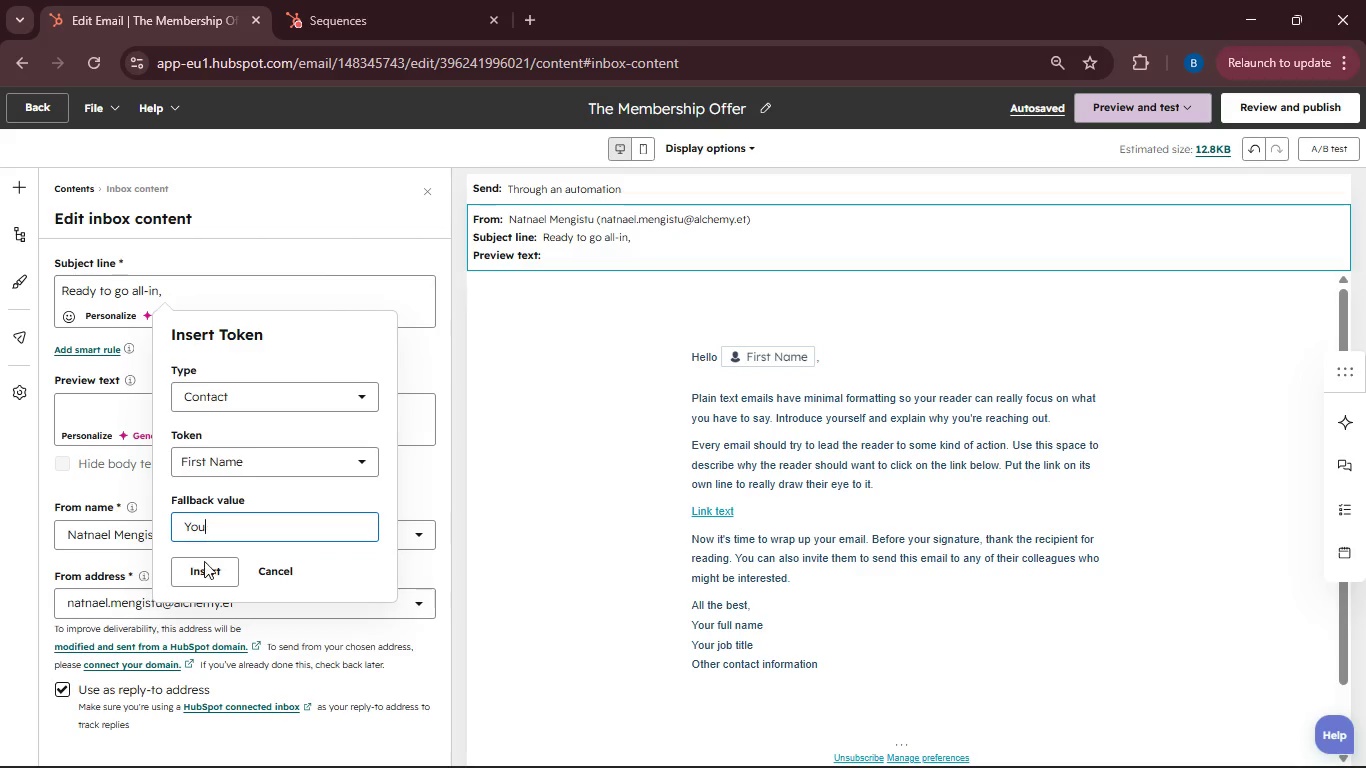 
left_click([198, 576])
 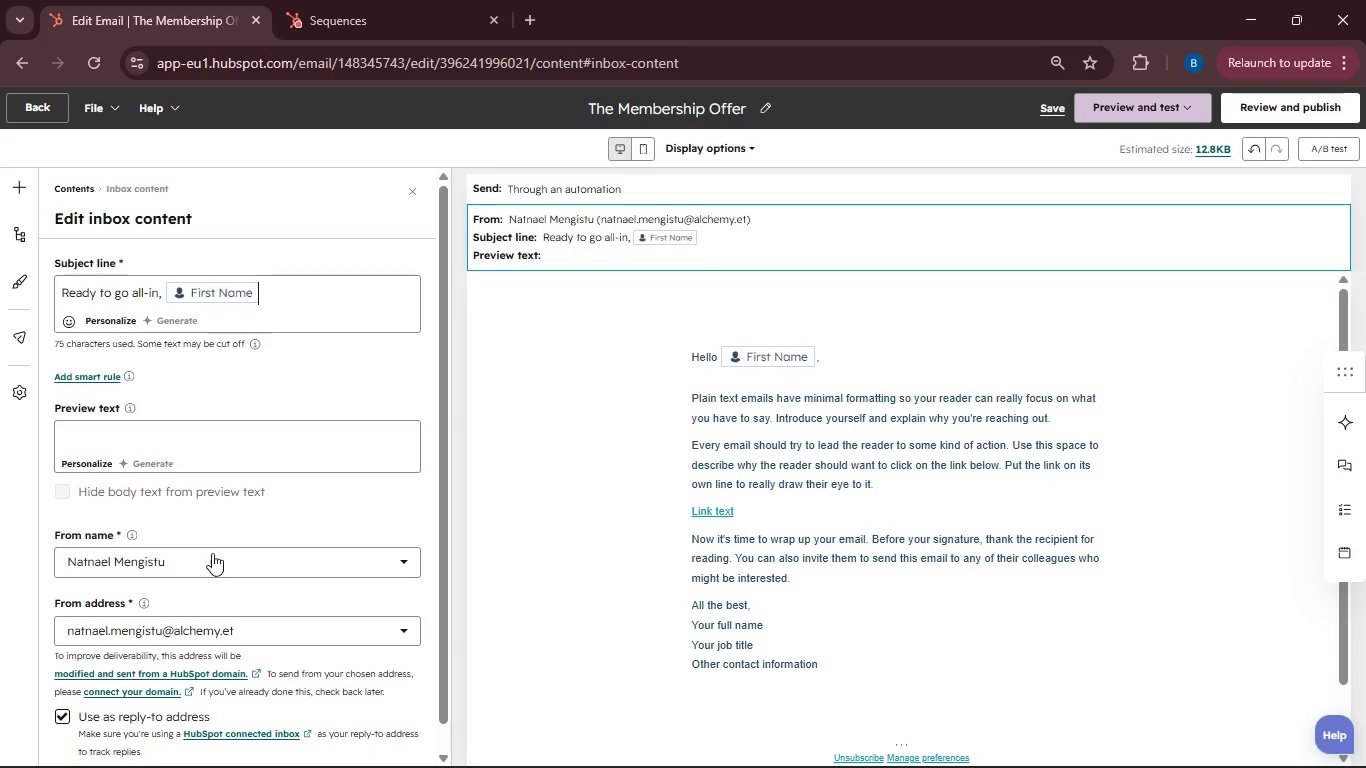 
key(Shift+ShiftRight)
 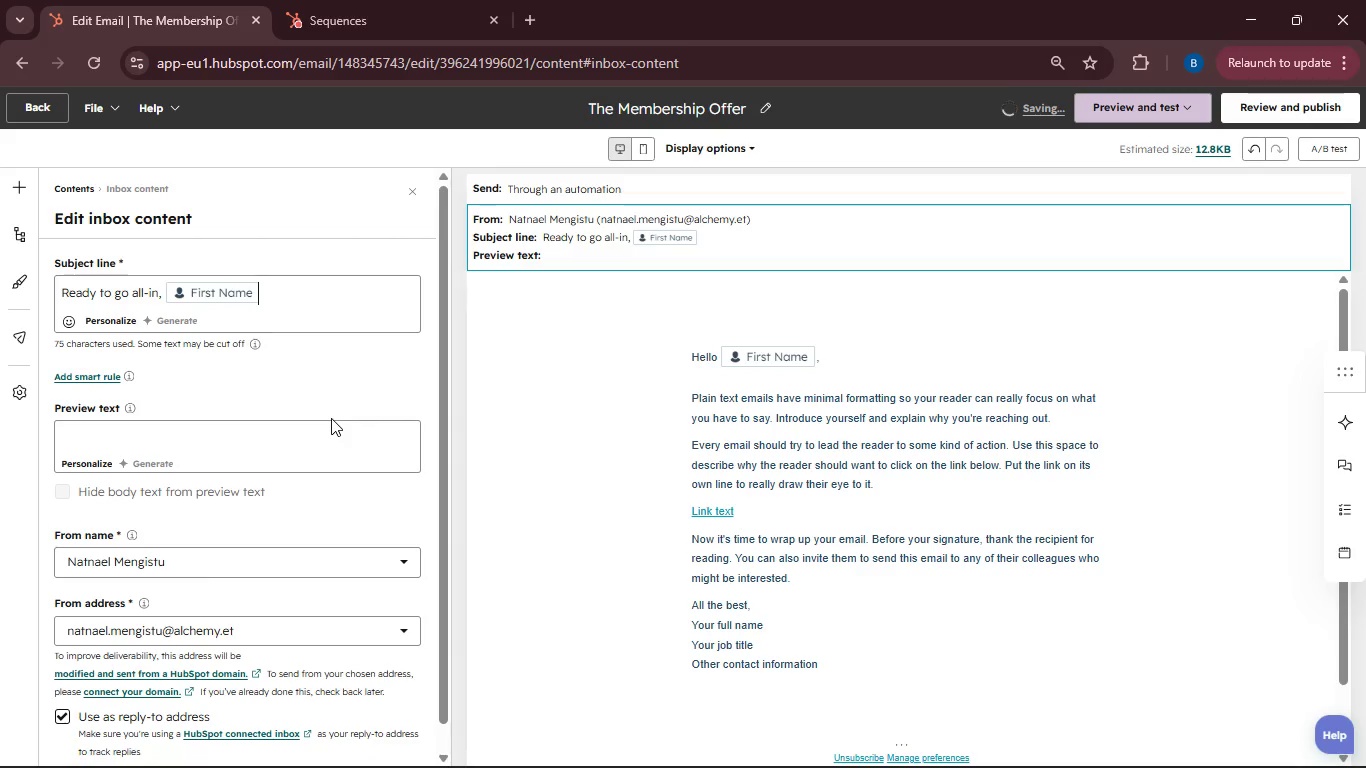 
key(Shift+Slash)
 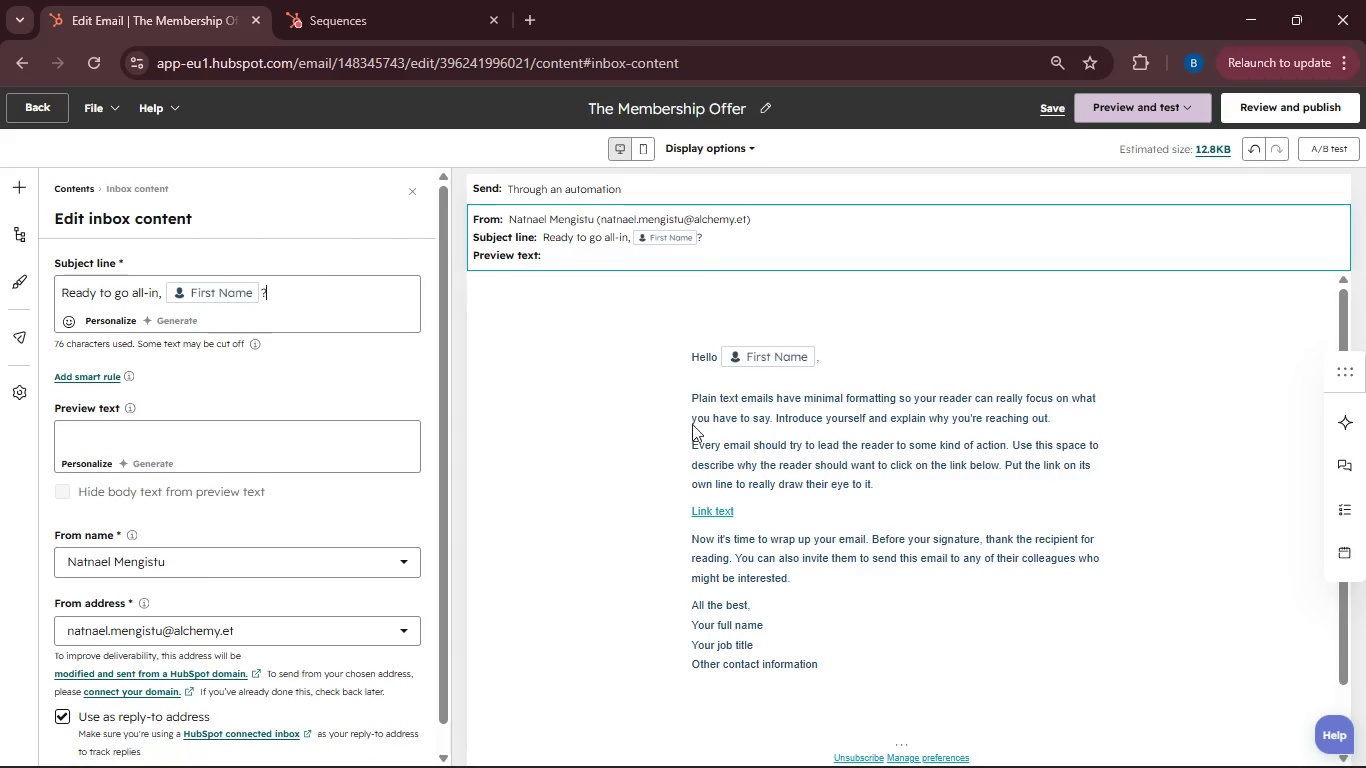 
left_click([748, 446])
 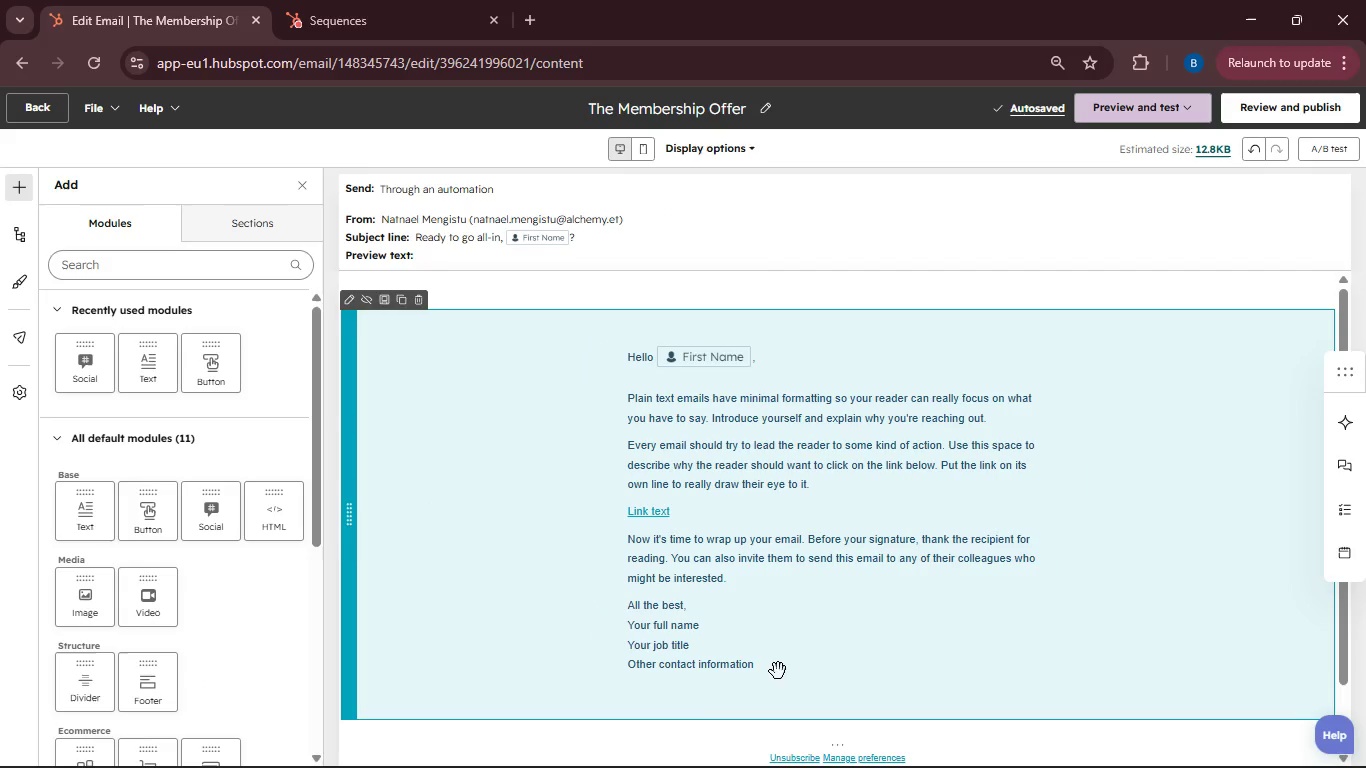 
left_click([765, 633])
 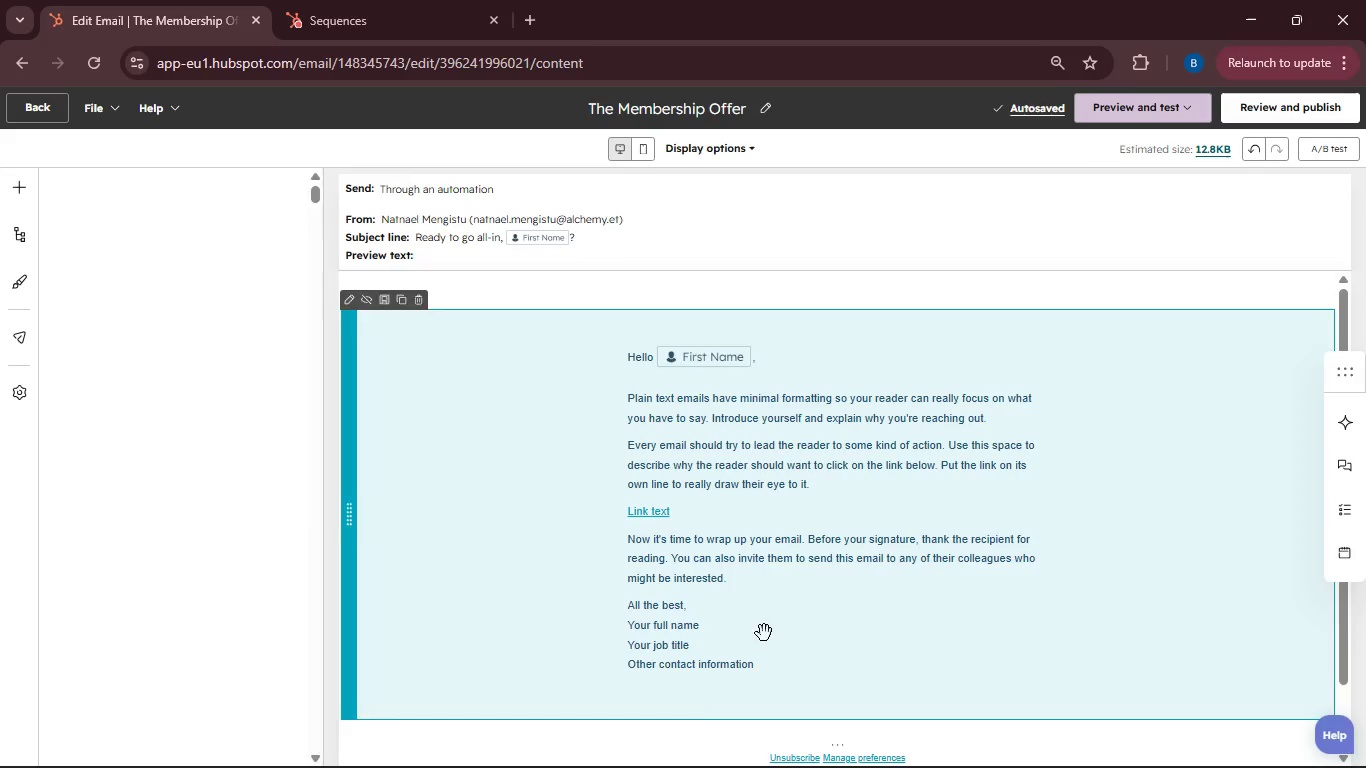 
left_click([760, 664])
 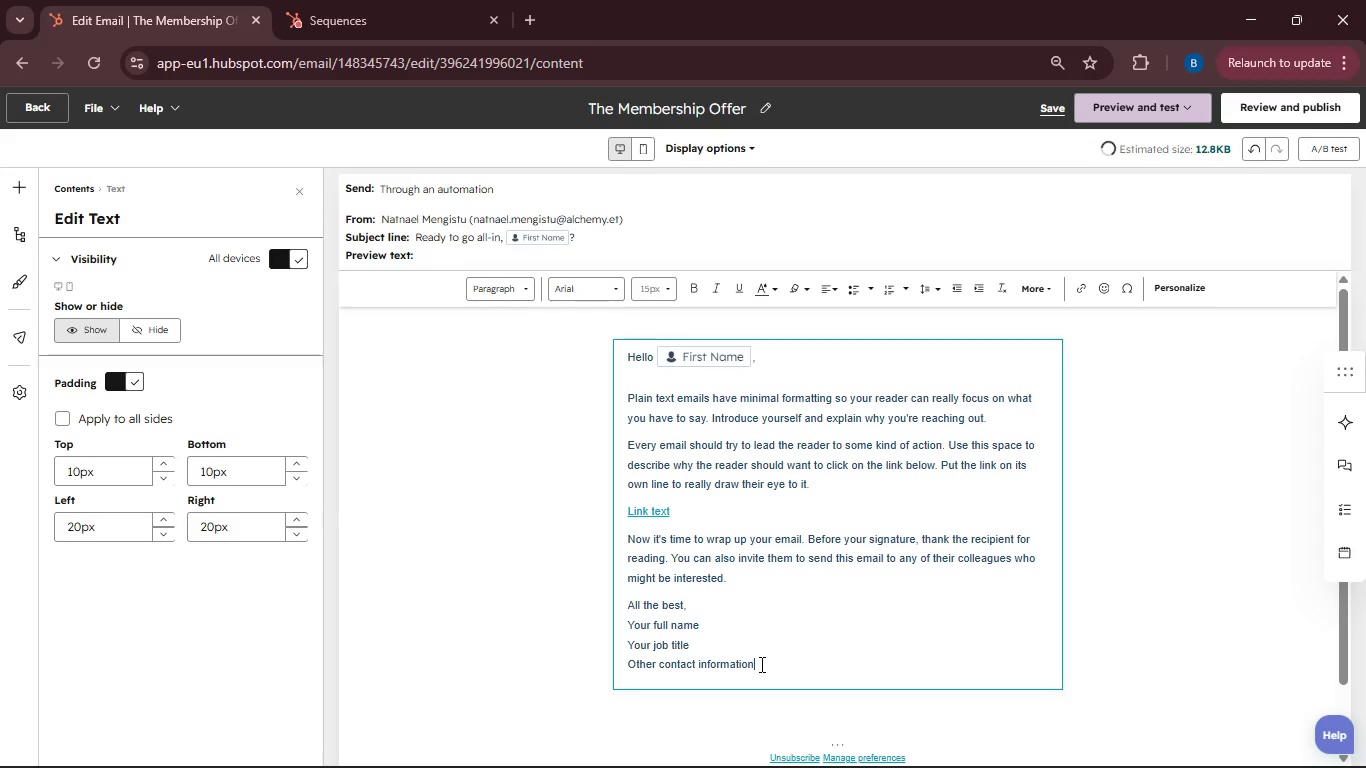 
left_click_drag(start_coordinate=[760, 664], to_coordinate=[629, 400])
 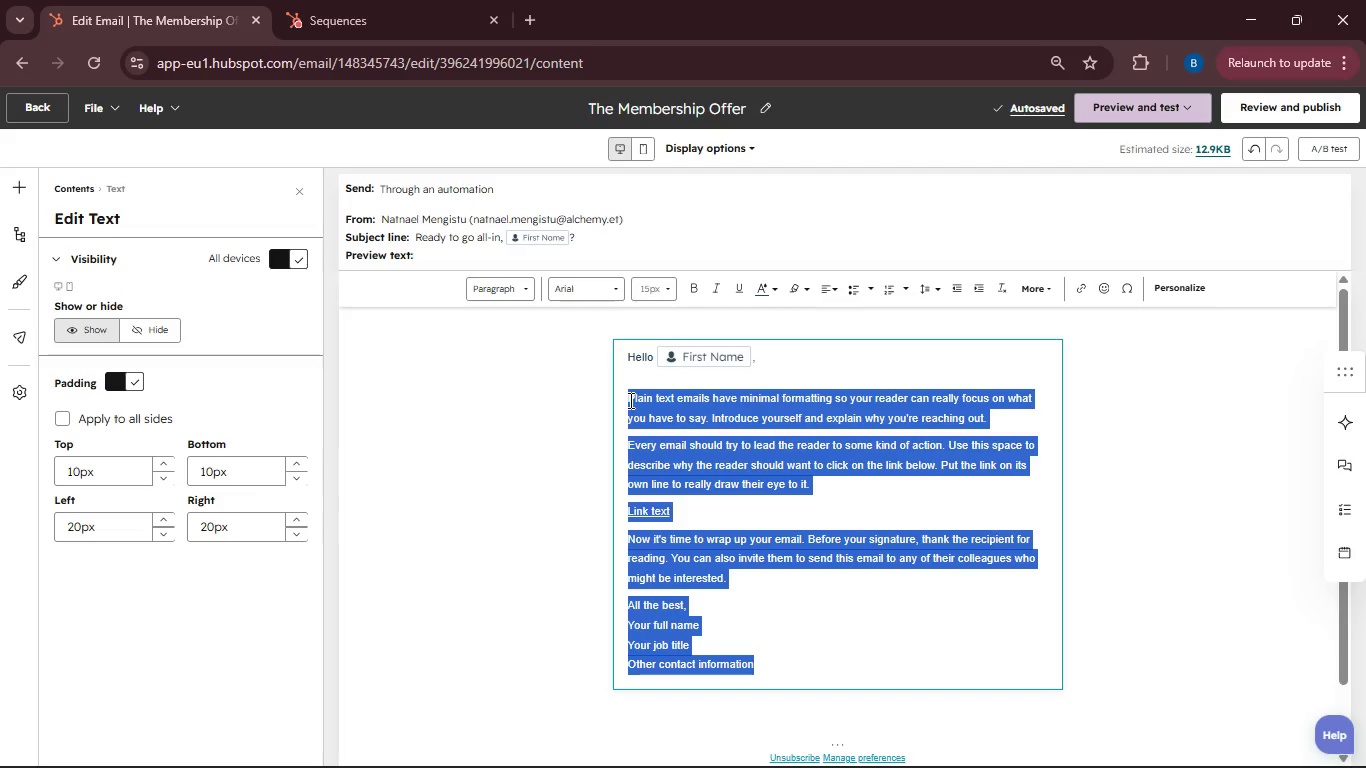 
key(Backspace)
 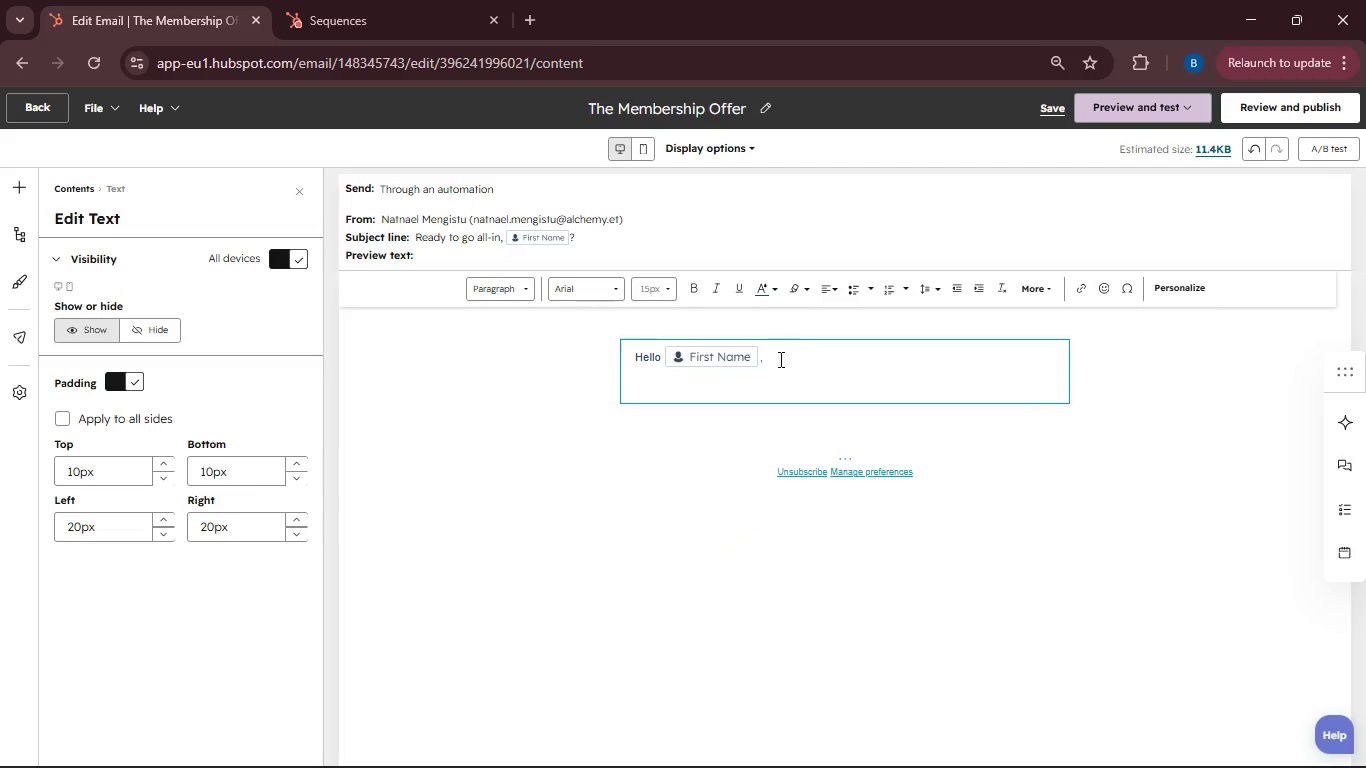 
left_click_drag(start_coordinate=[778, 359], to_coordinate=[617, 364])
 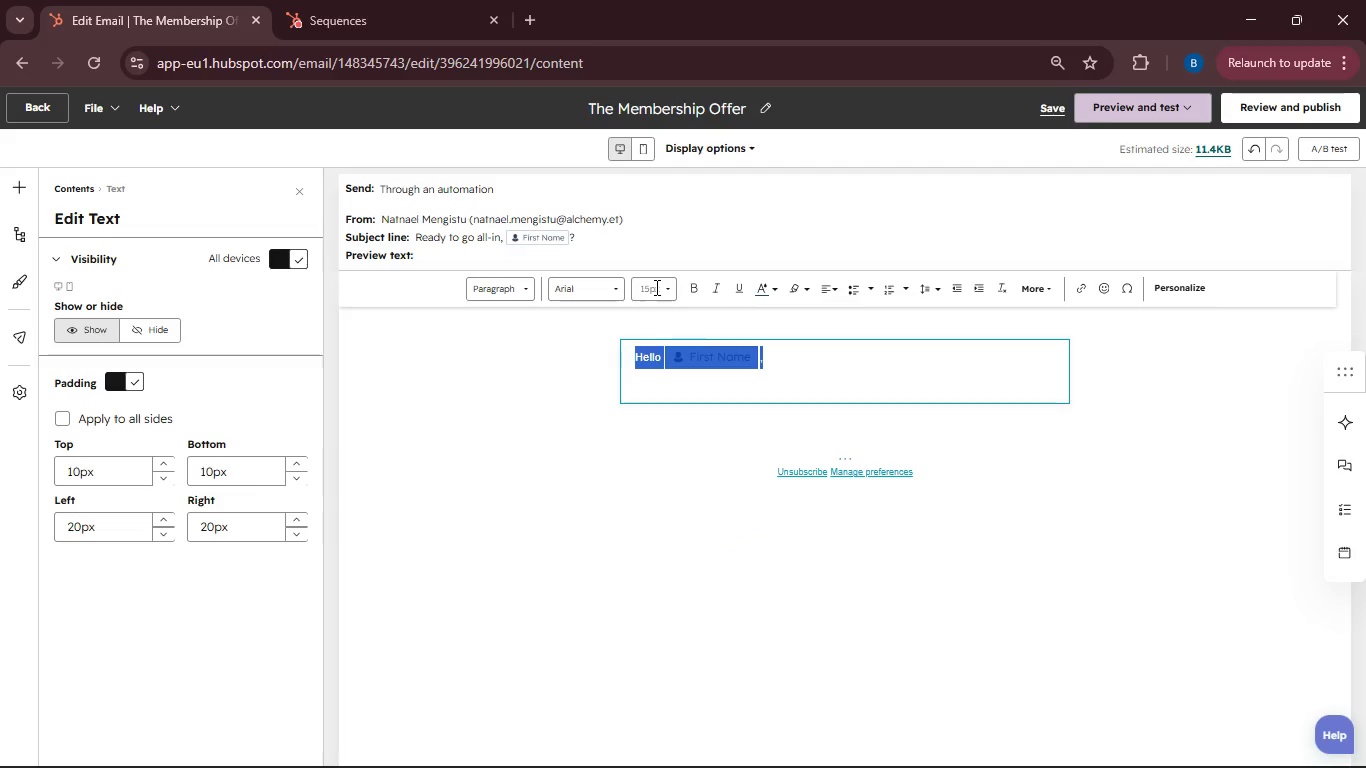 
left_click([655, 287])
 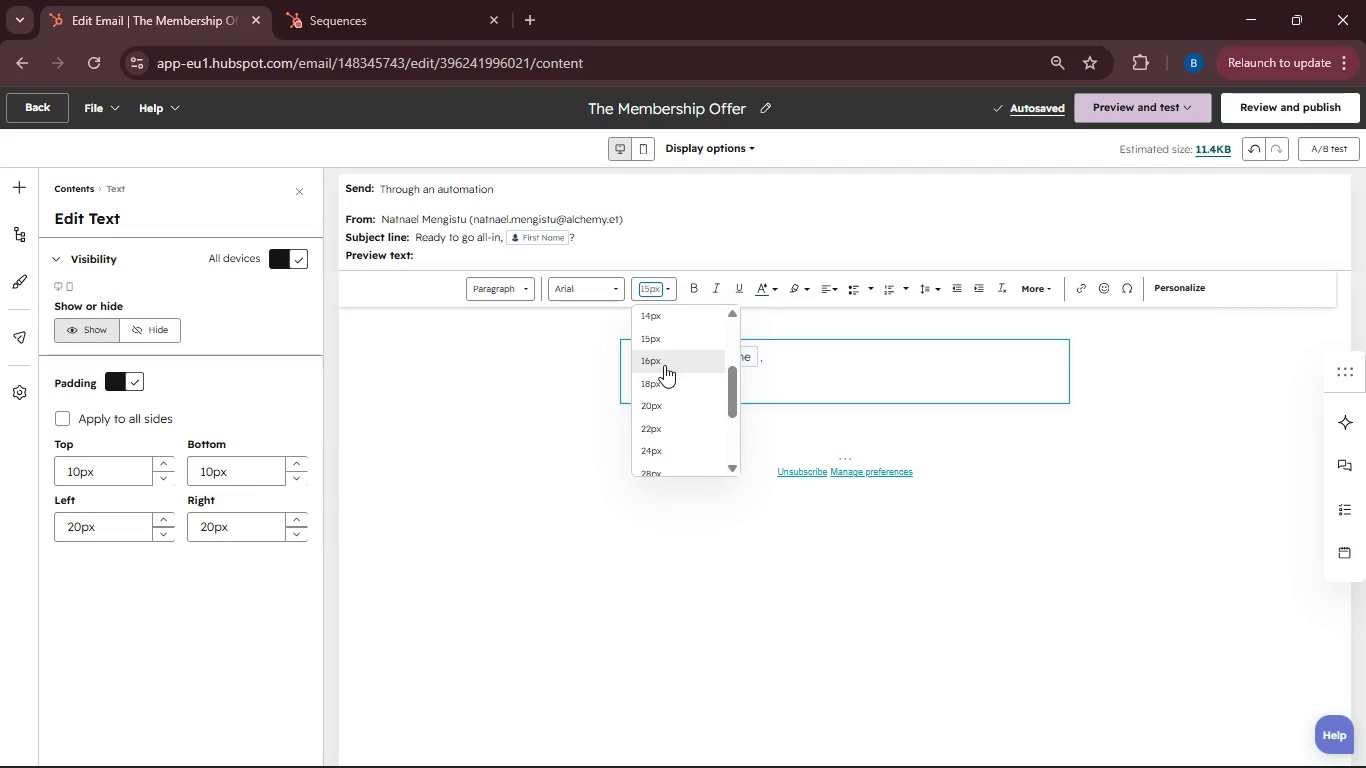 
left_click([664, 365])
 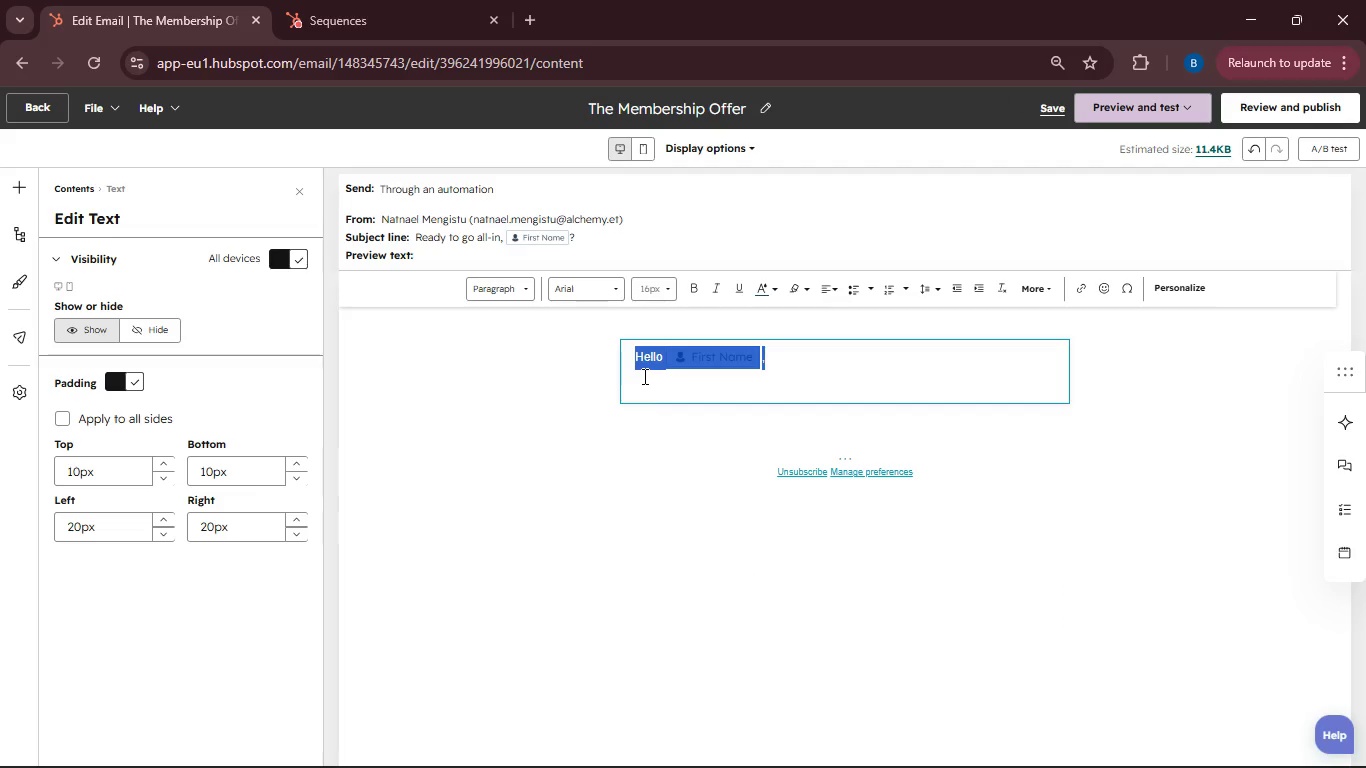 
left_click([637, 358])
 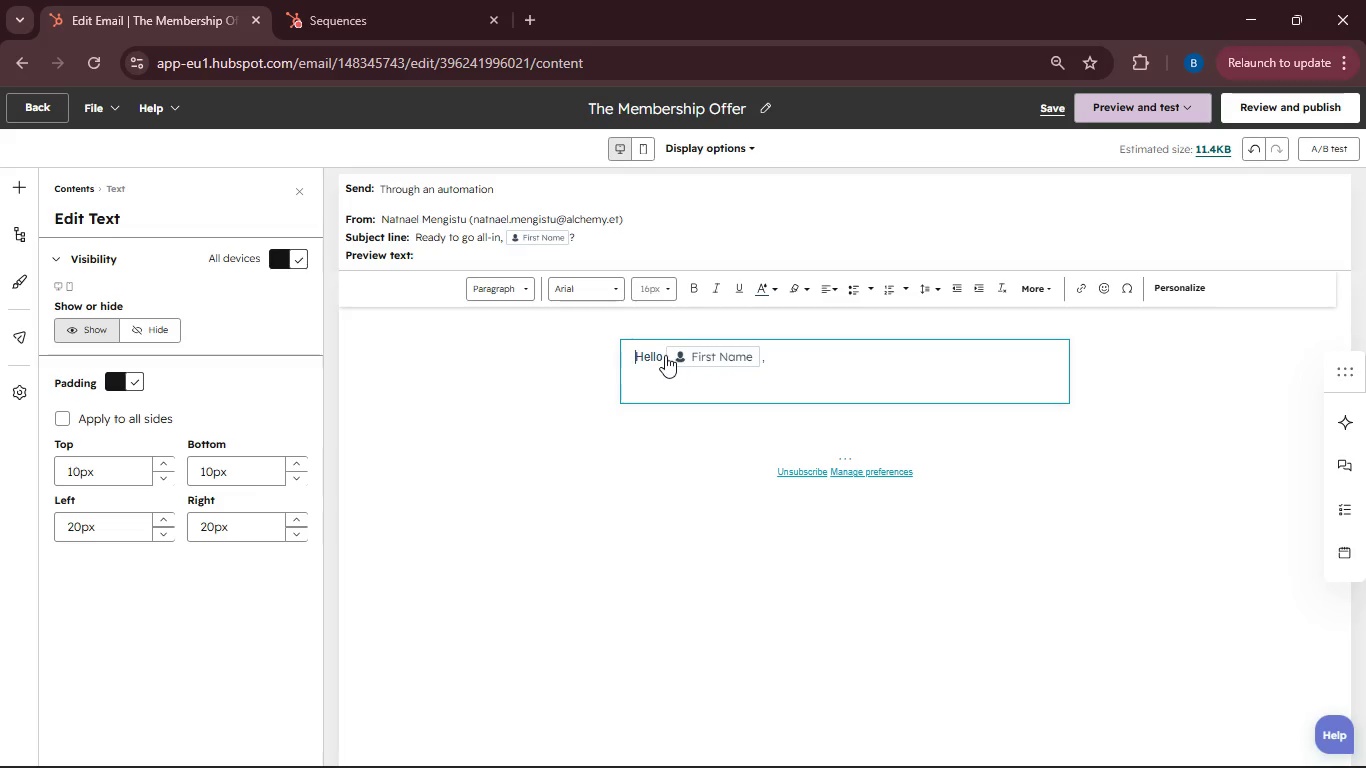 
left_click([665, 355])
 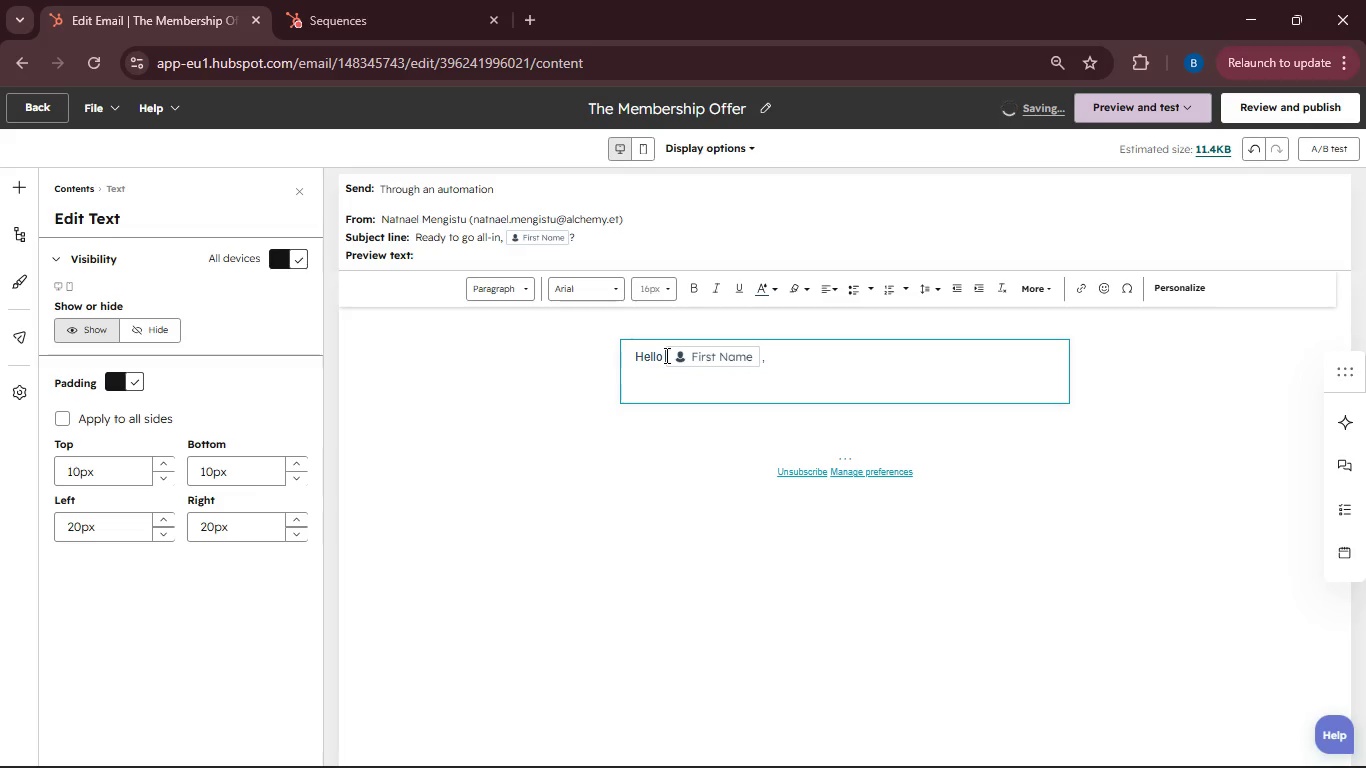 
left_click_drag(start_coordinate=[665, 355], to_coordinate=[647, 355])
 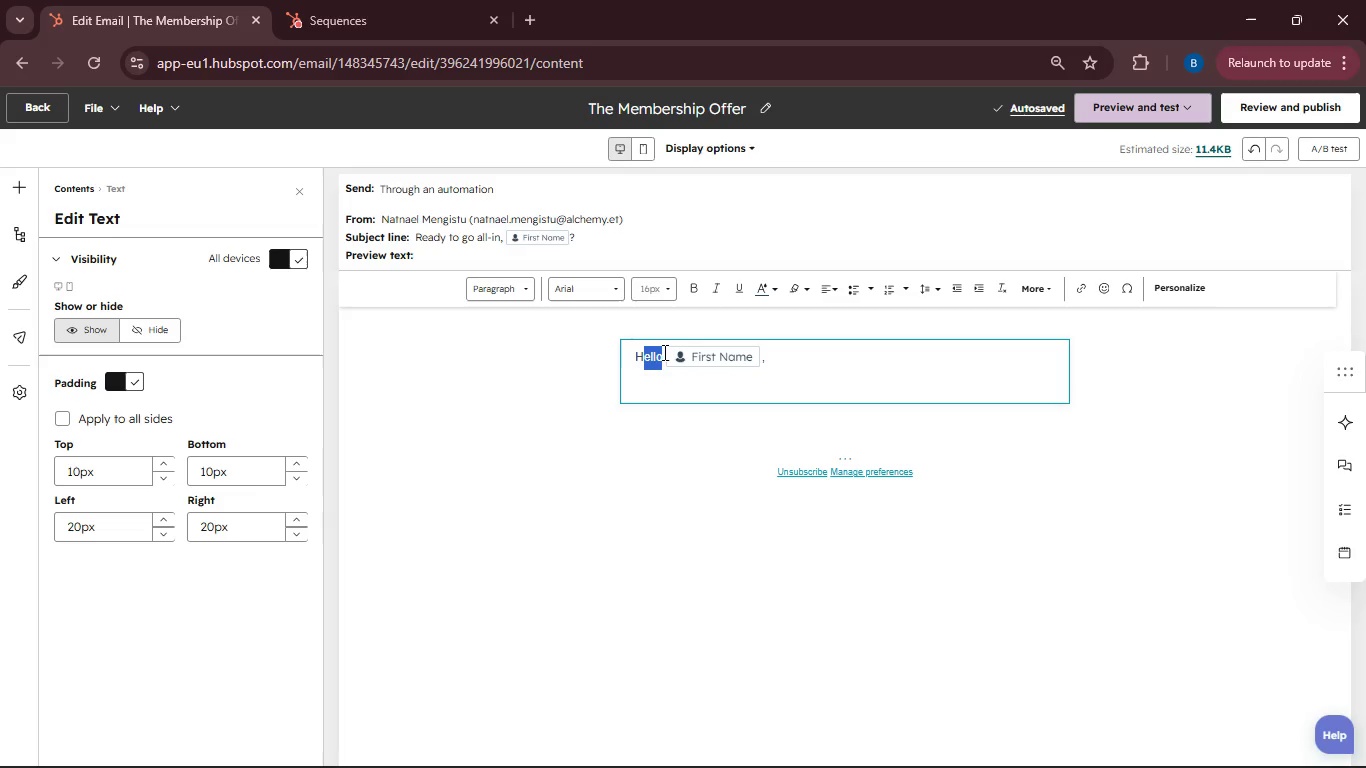 
key(Shift+ArrowLeft)
 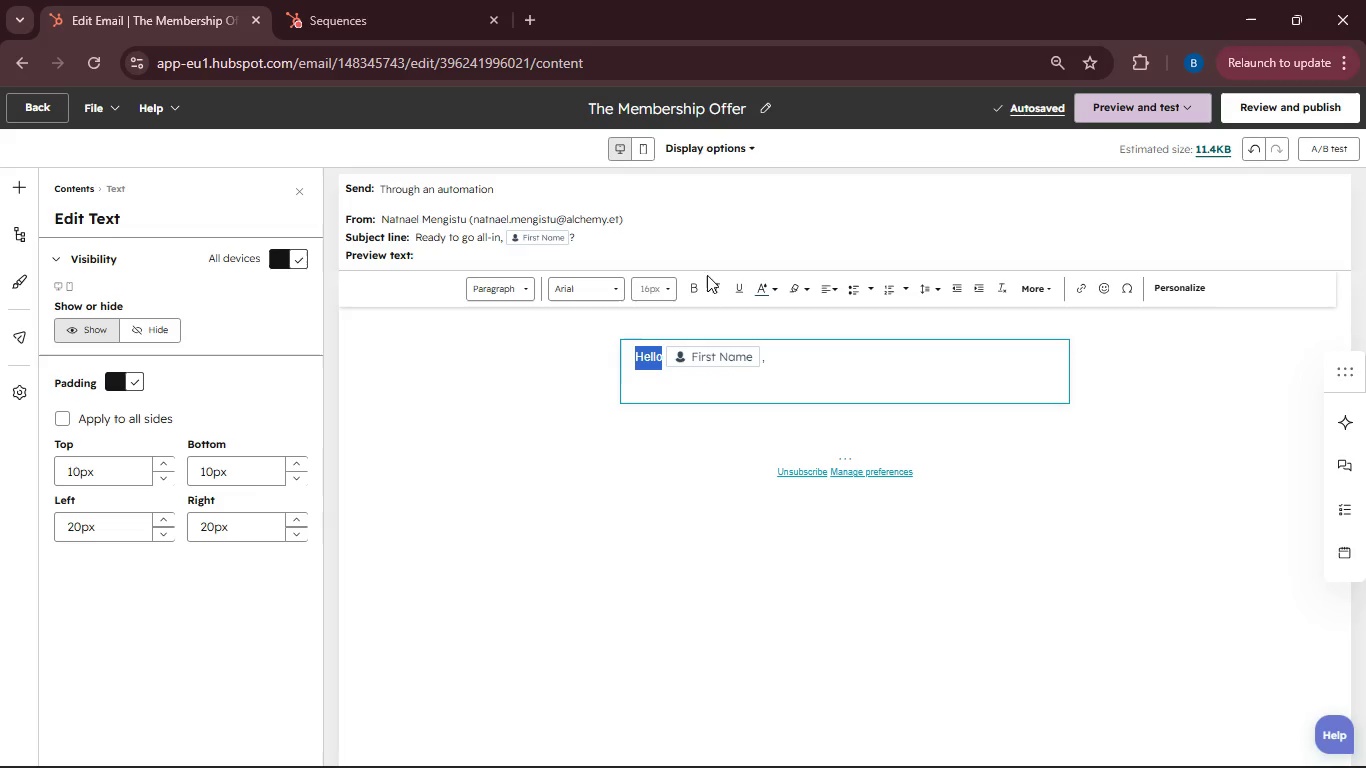 
left_click([686, 281])
 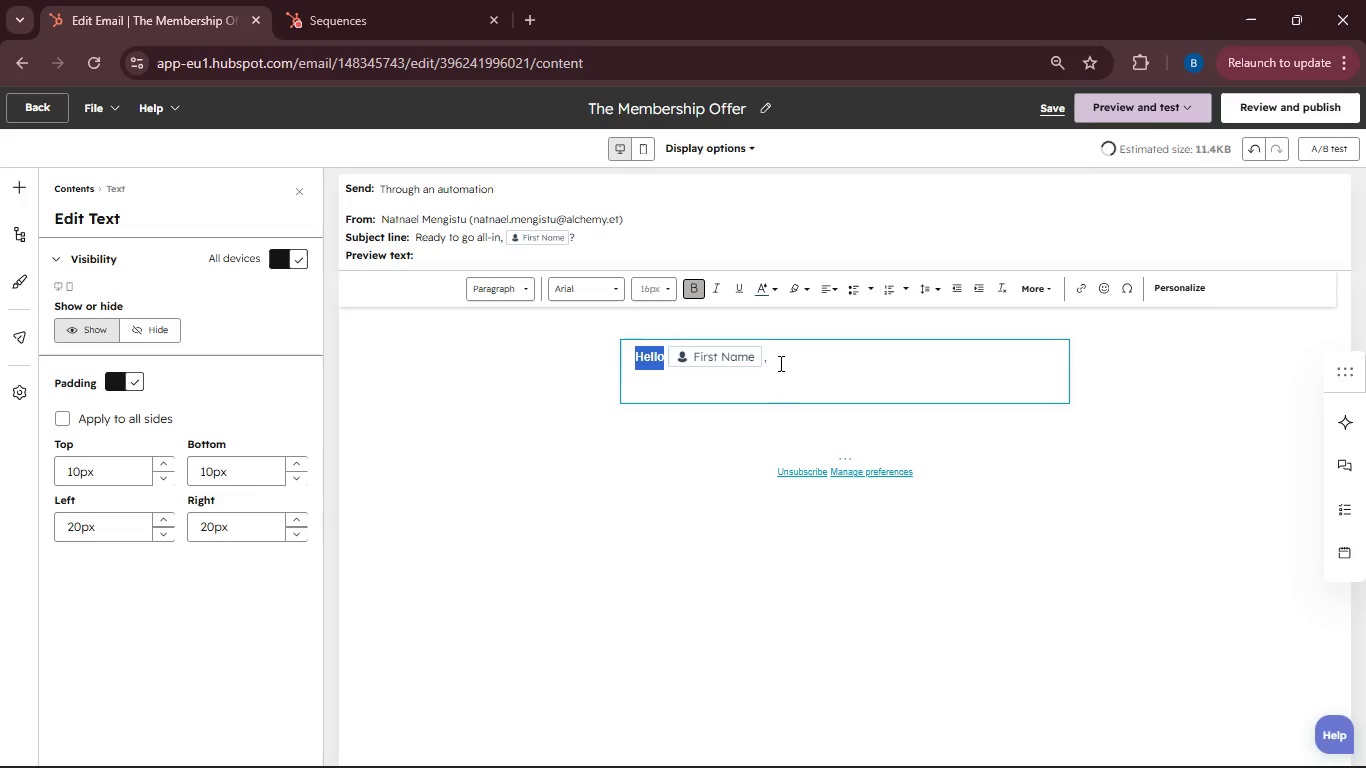 
left_click([779, 363])
 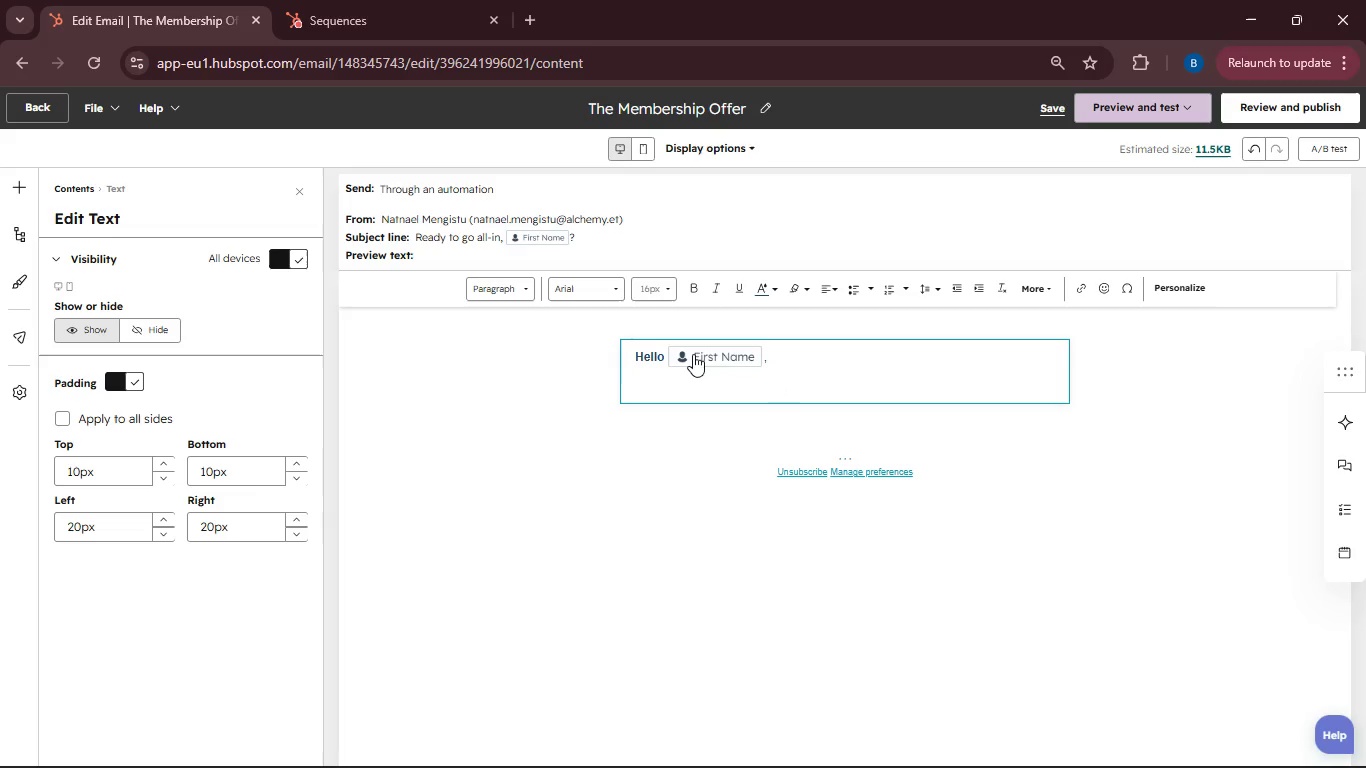 
left_click([693, 354])
 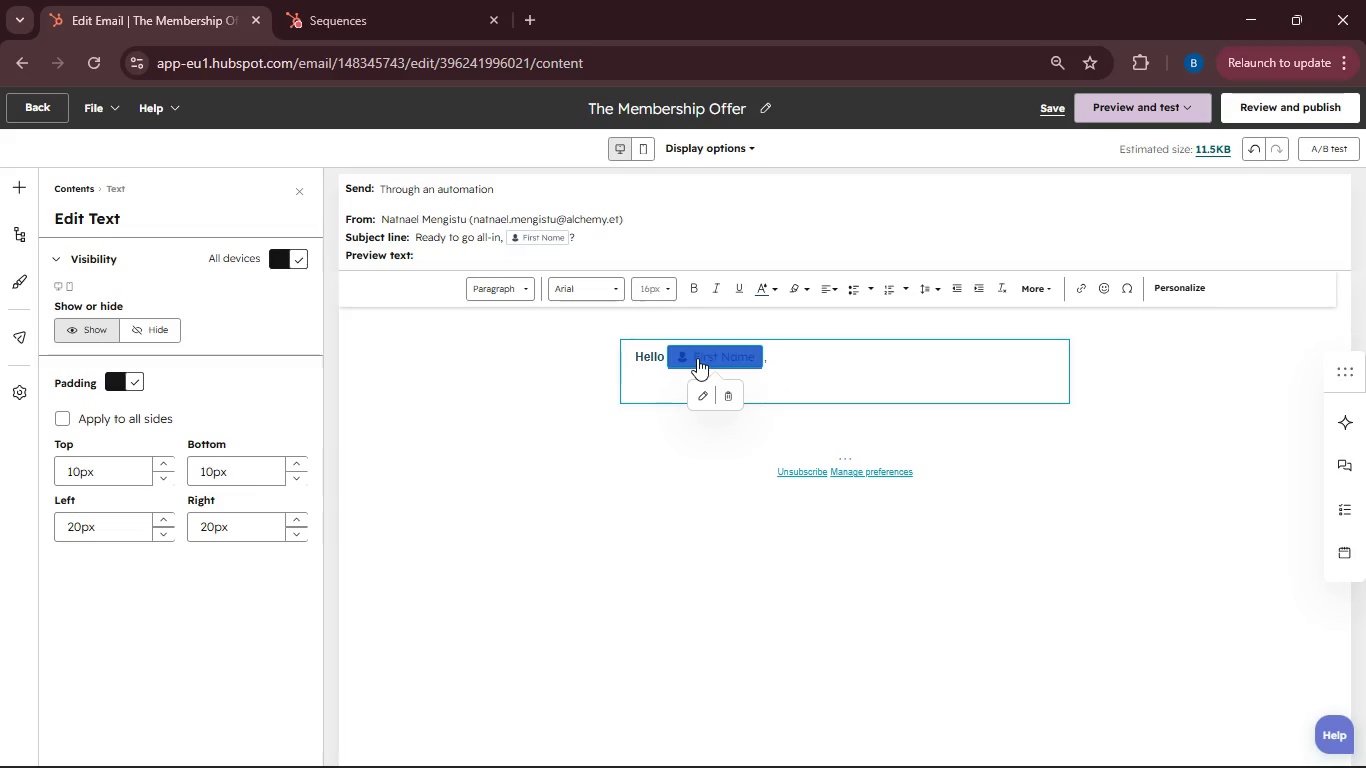 
mouse_move([692, 402])
 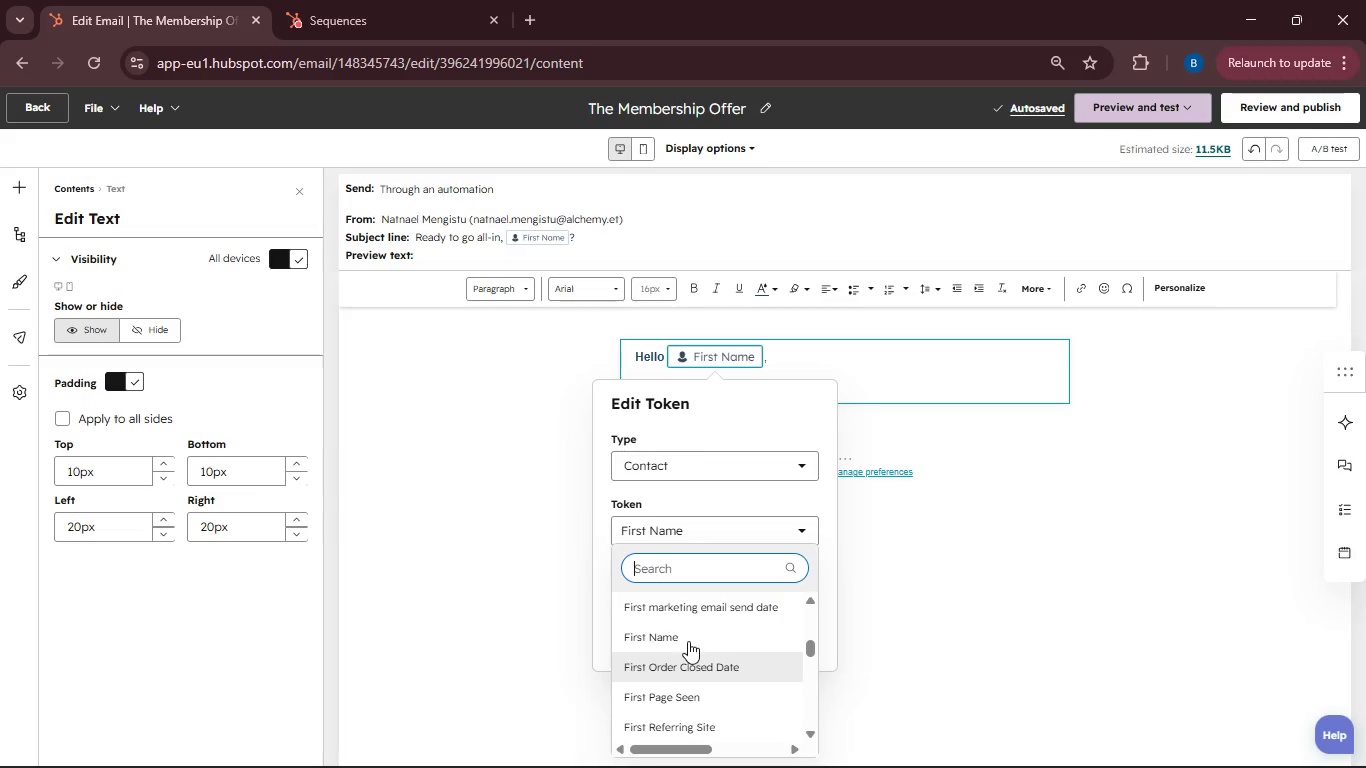 
left_click([664, 639])
 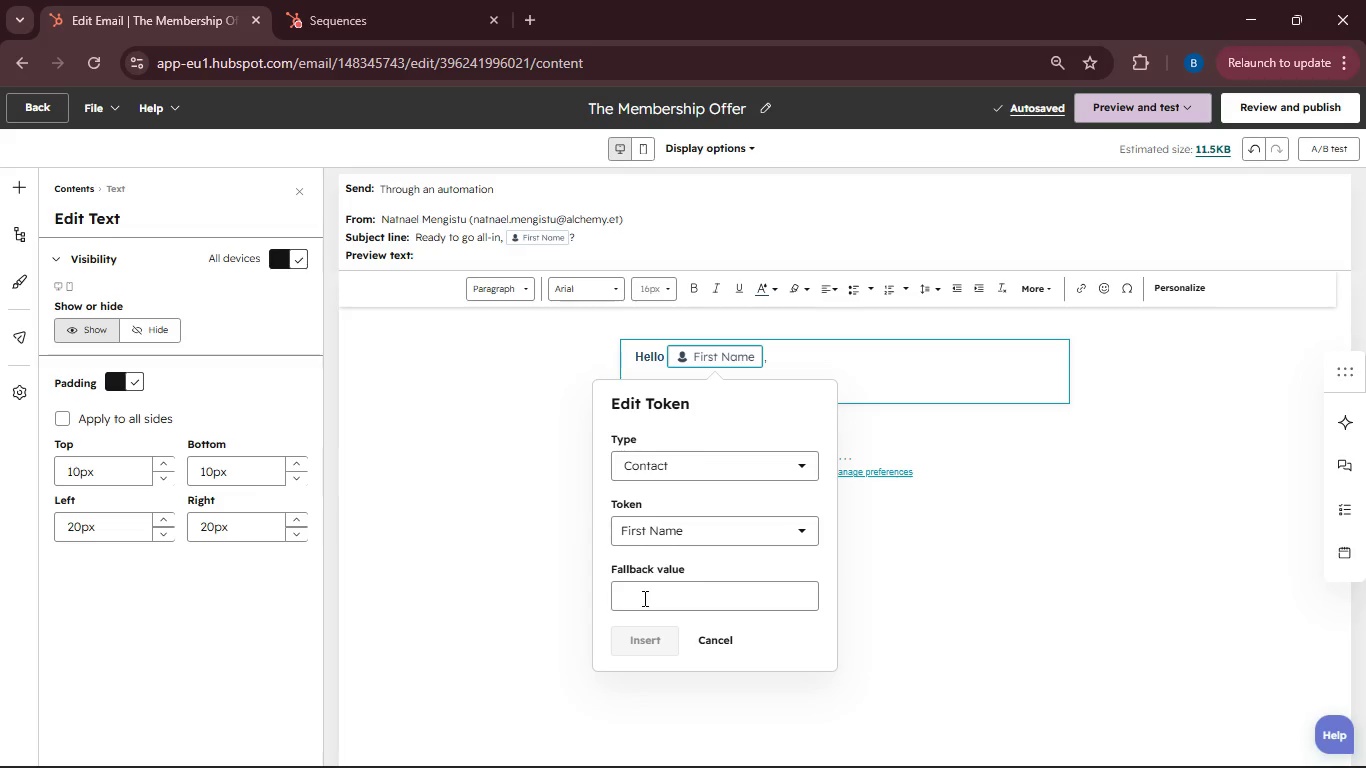 
left_click([643, 598])
 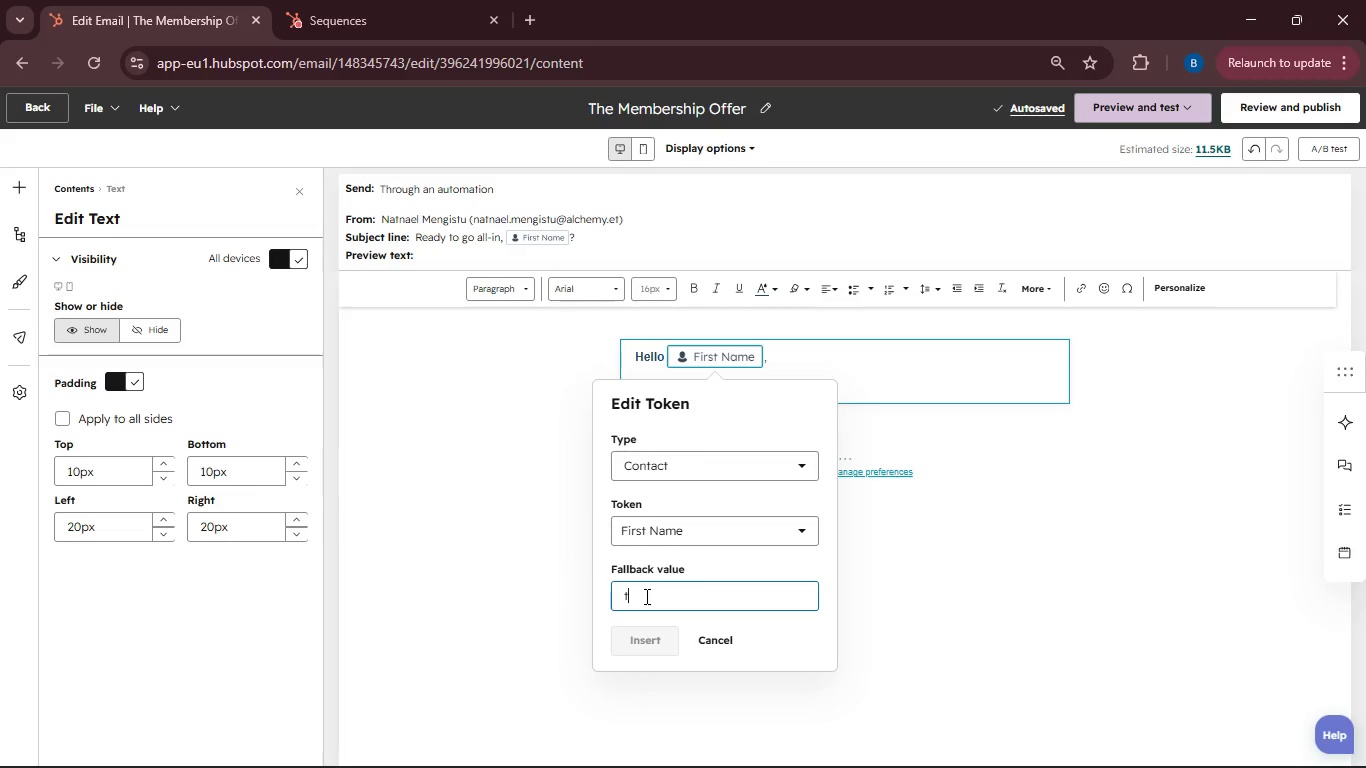 
type(there)
 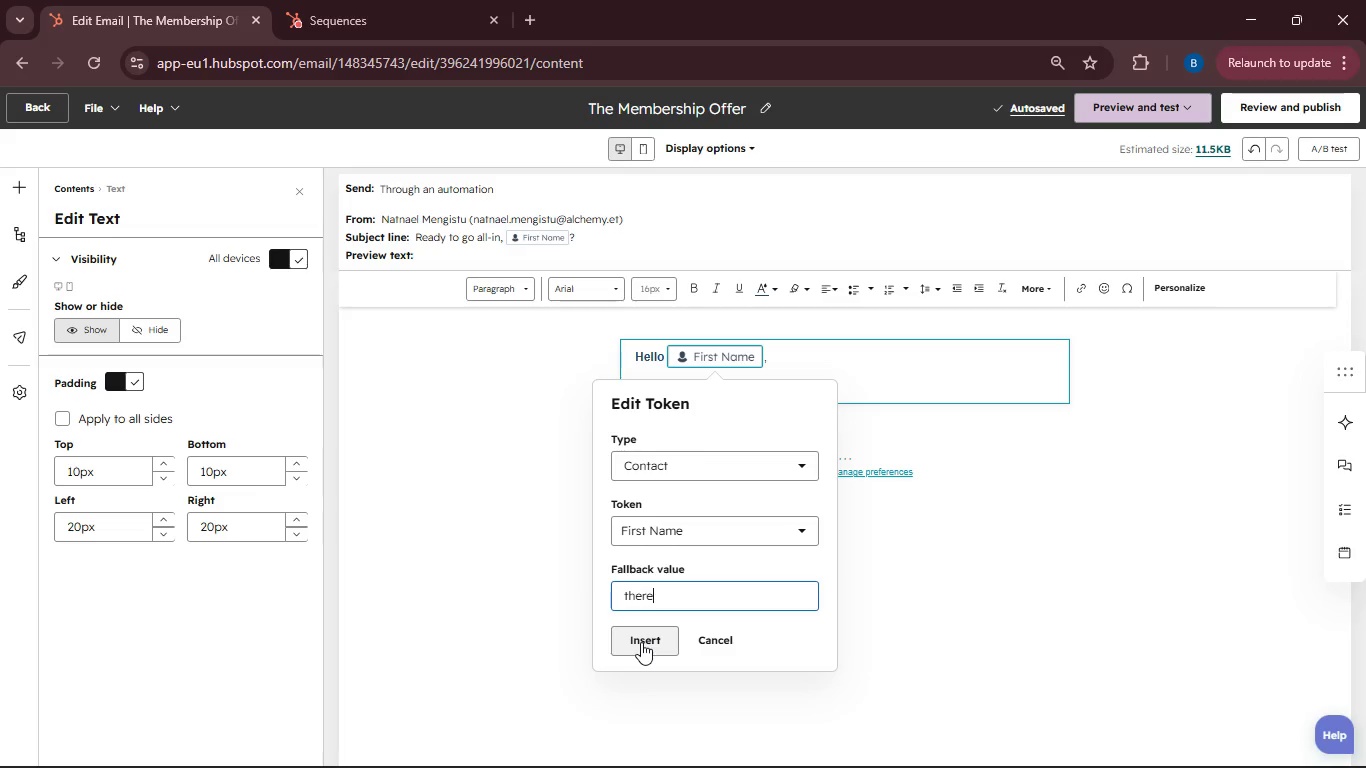 
left_click([641, 642])
 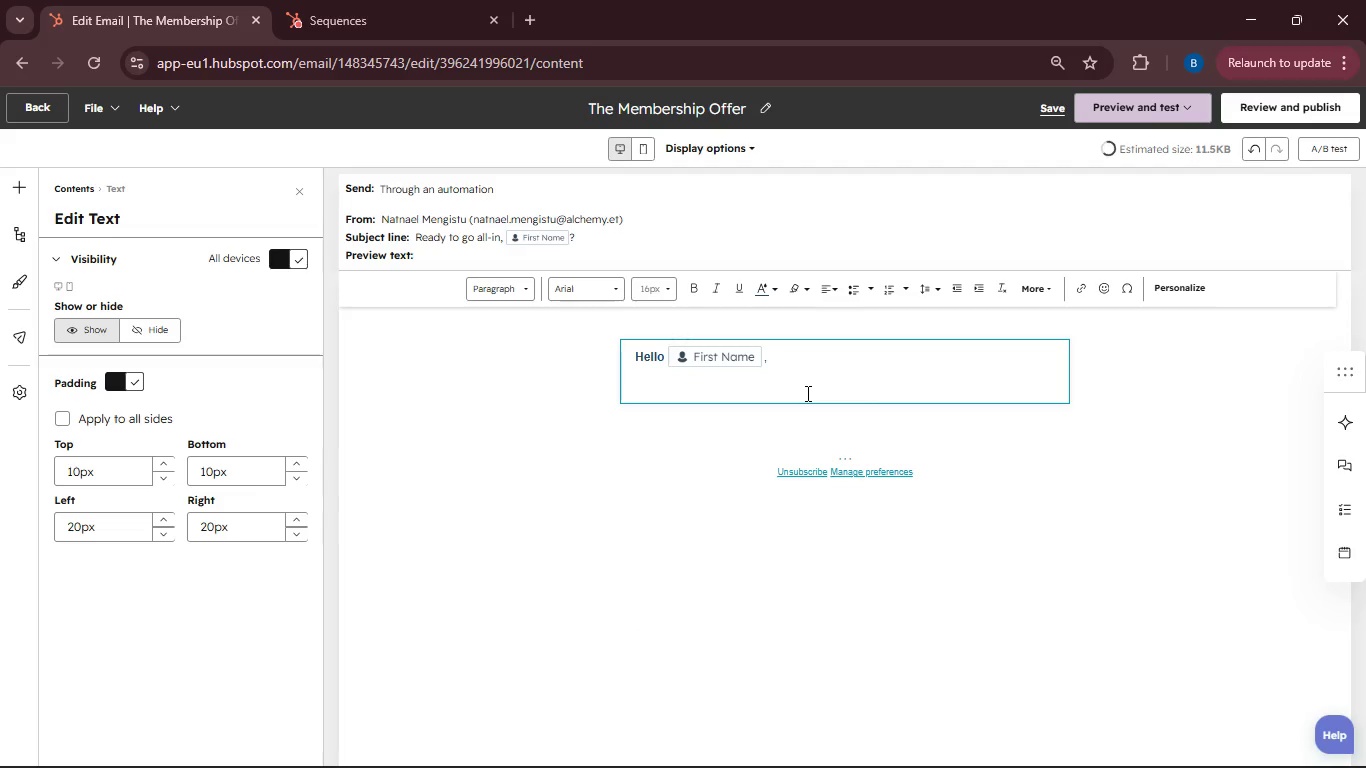 
left_click([786, 361])
 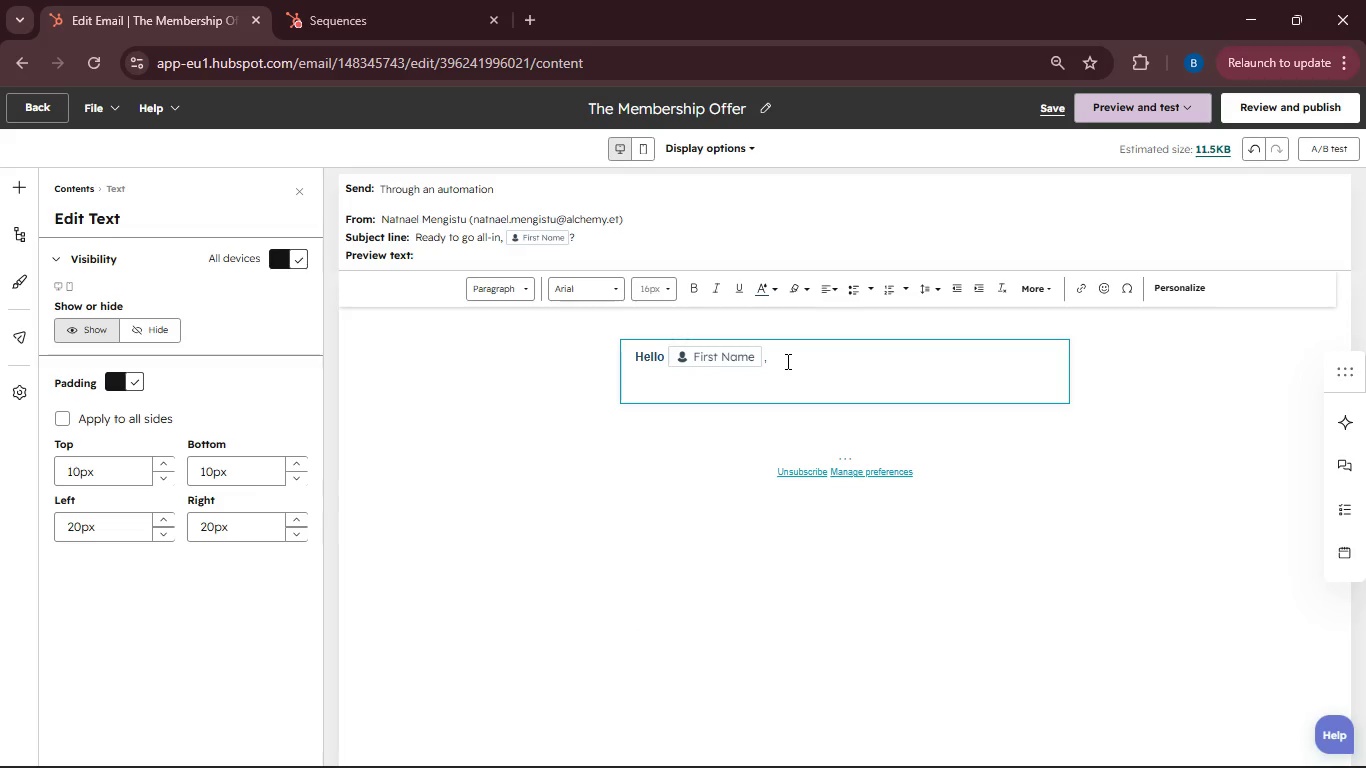 
key(Enter)
 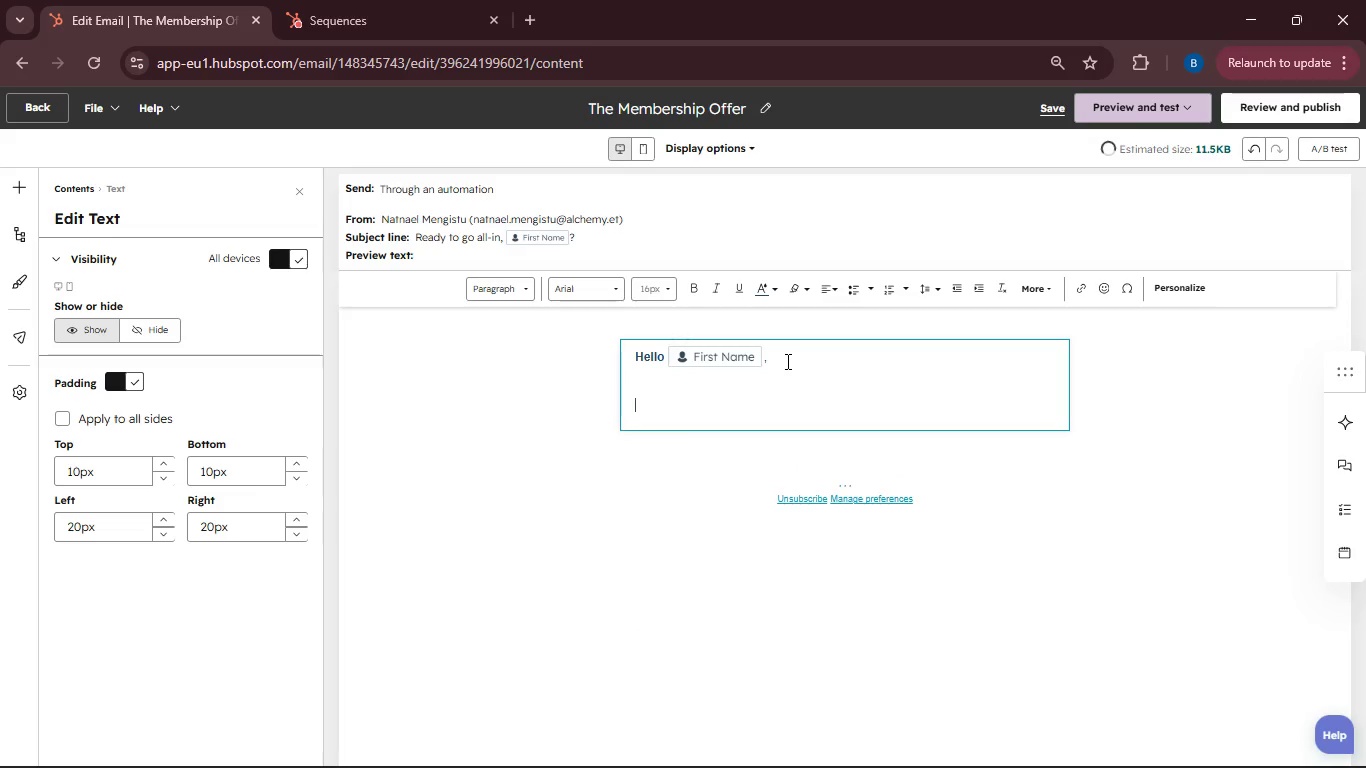 
key(Backspace)
 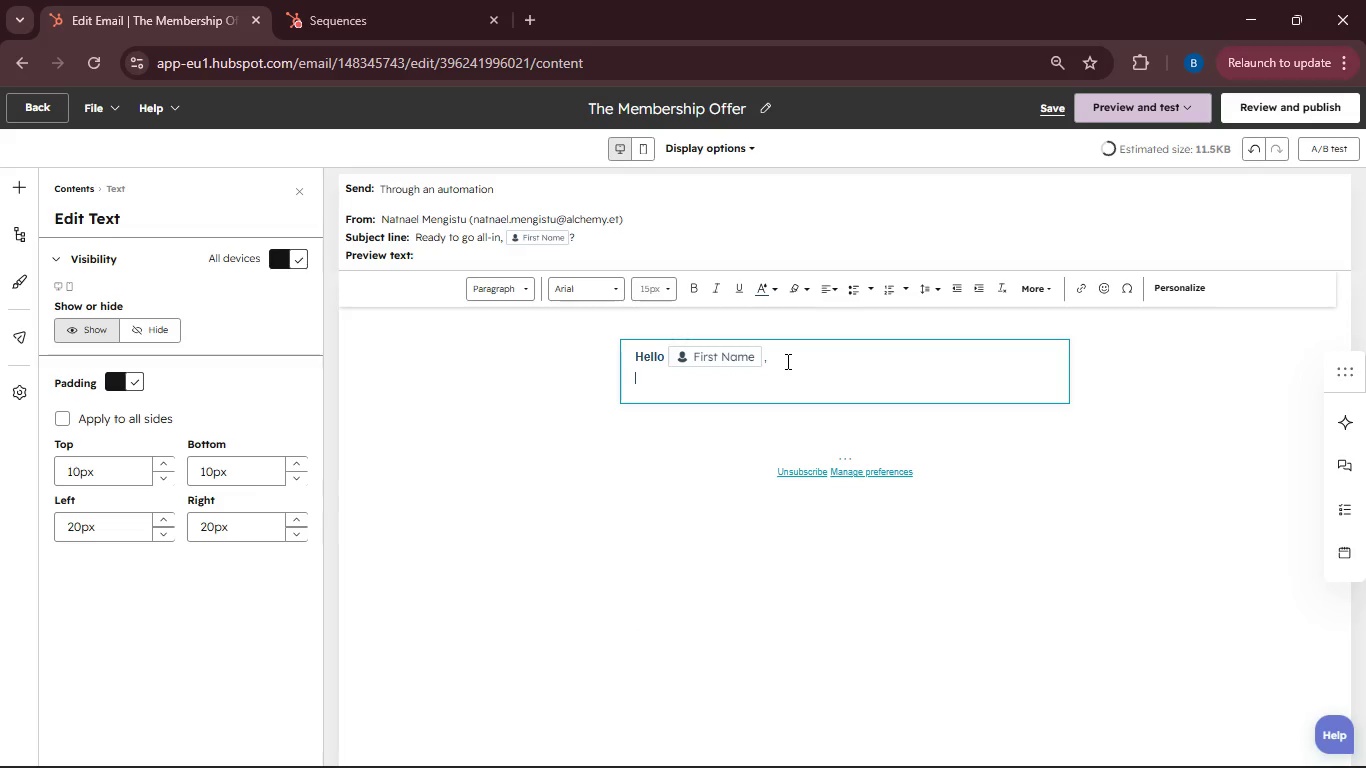 
key(Backspace)
 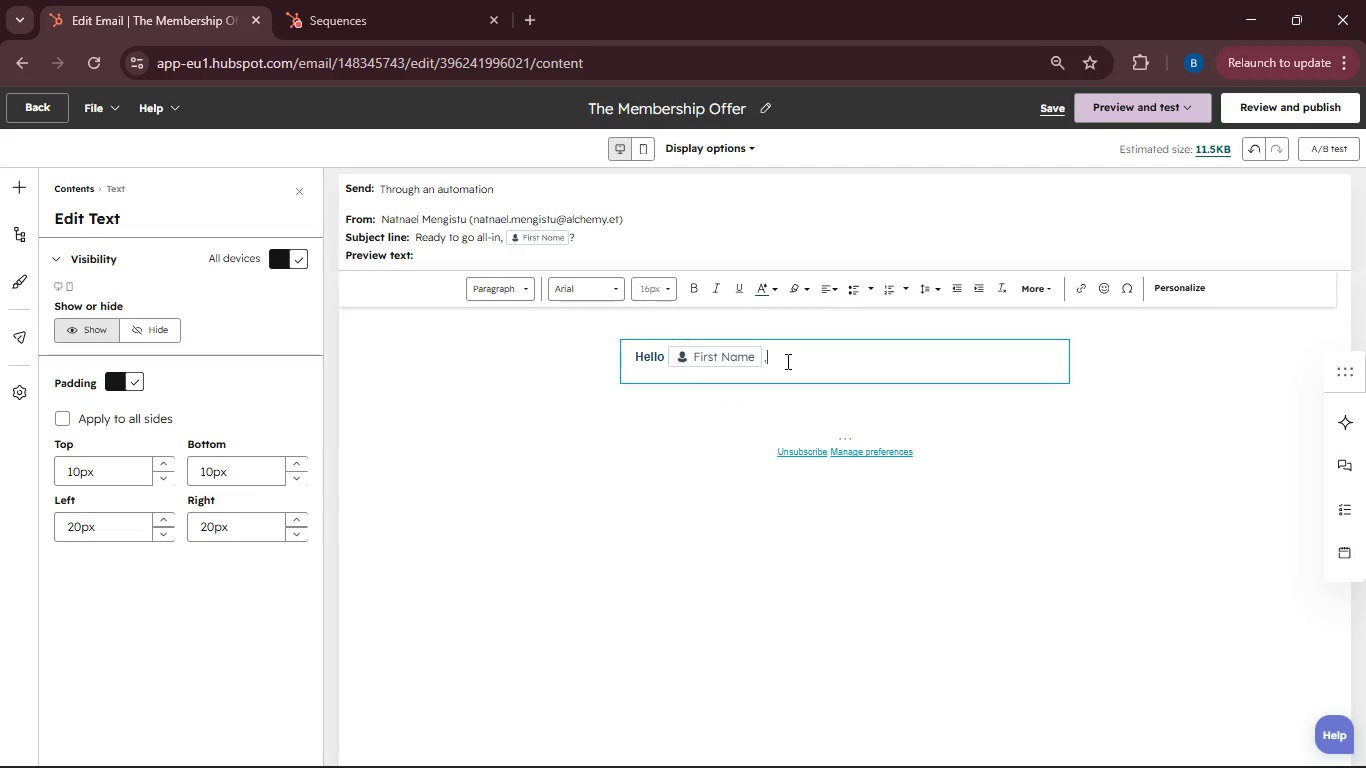 
key(Enter)
 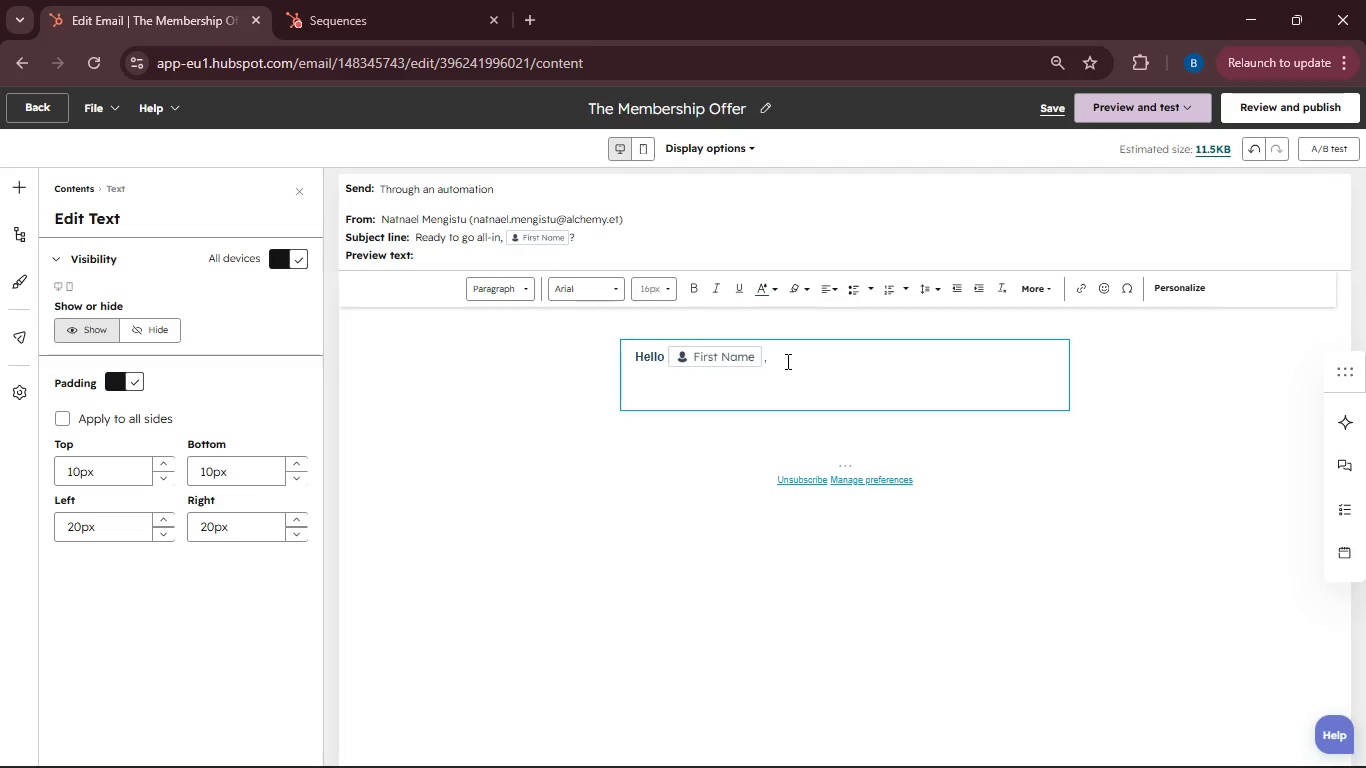 
type(You've clearly caught the climbing bug! We've noticed your interest in )
 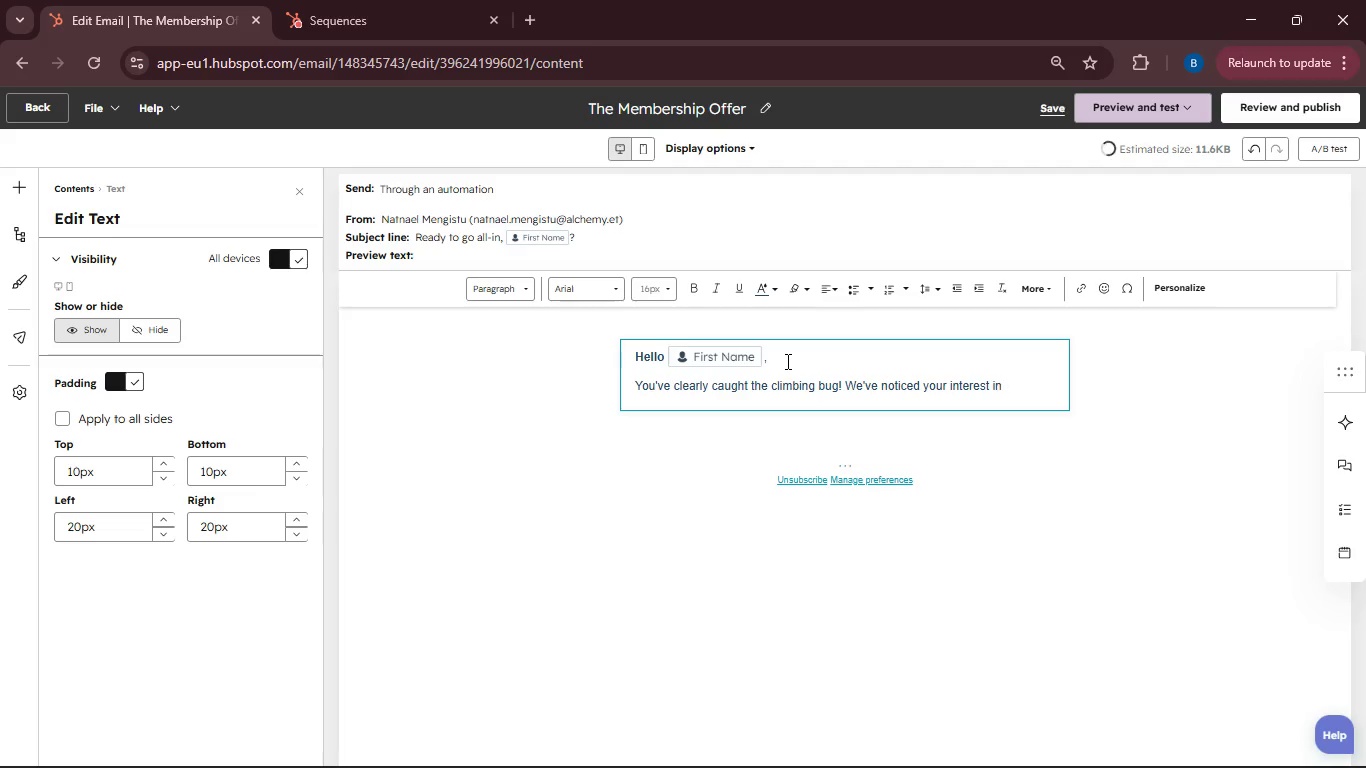 
left_click([1163, 293])
 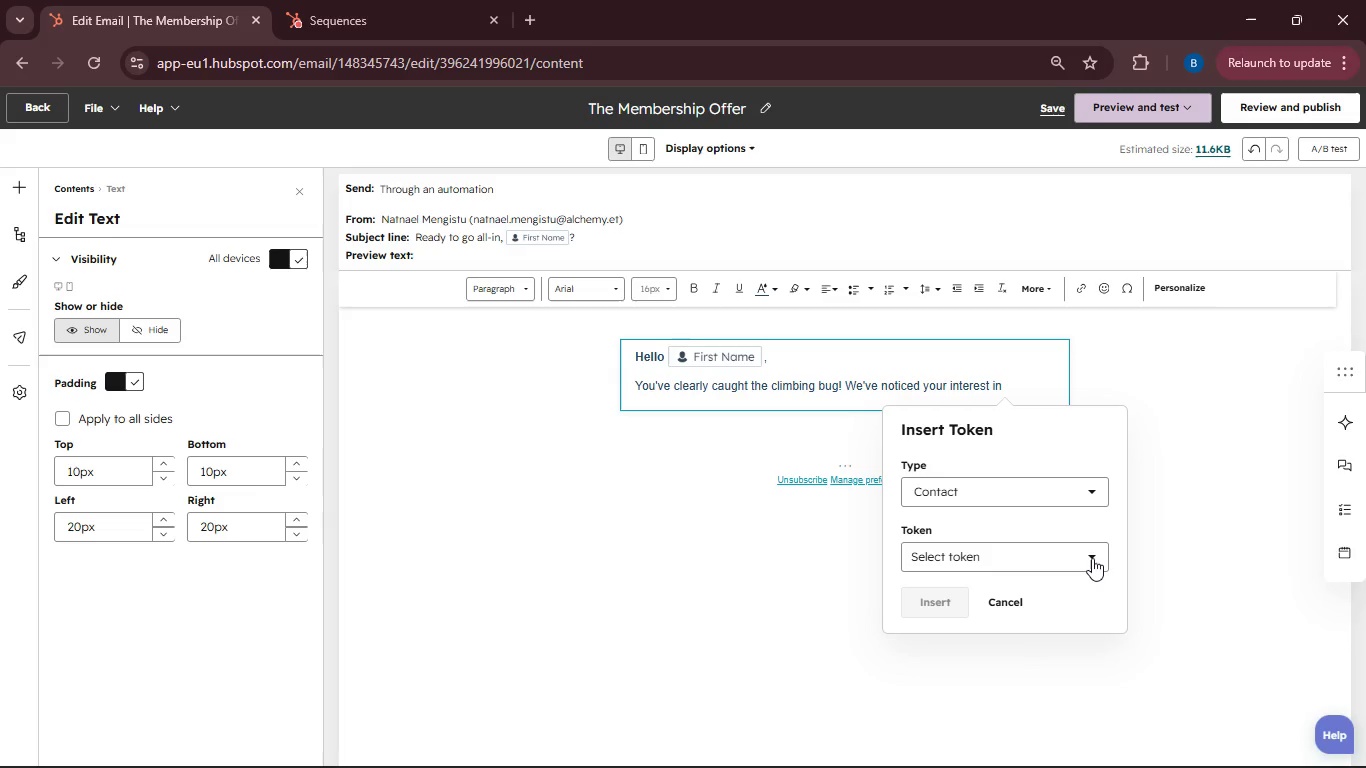 
left_click([1092, 558])
 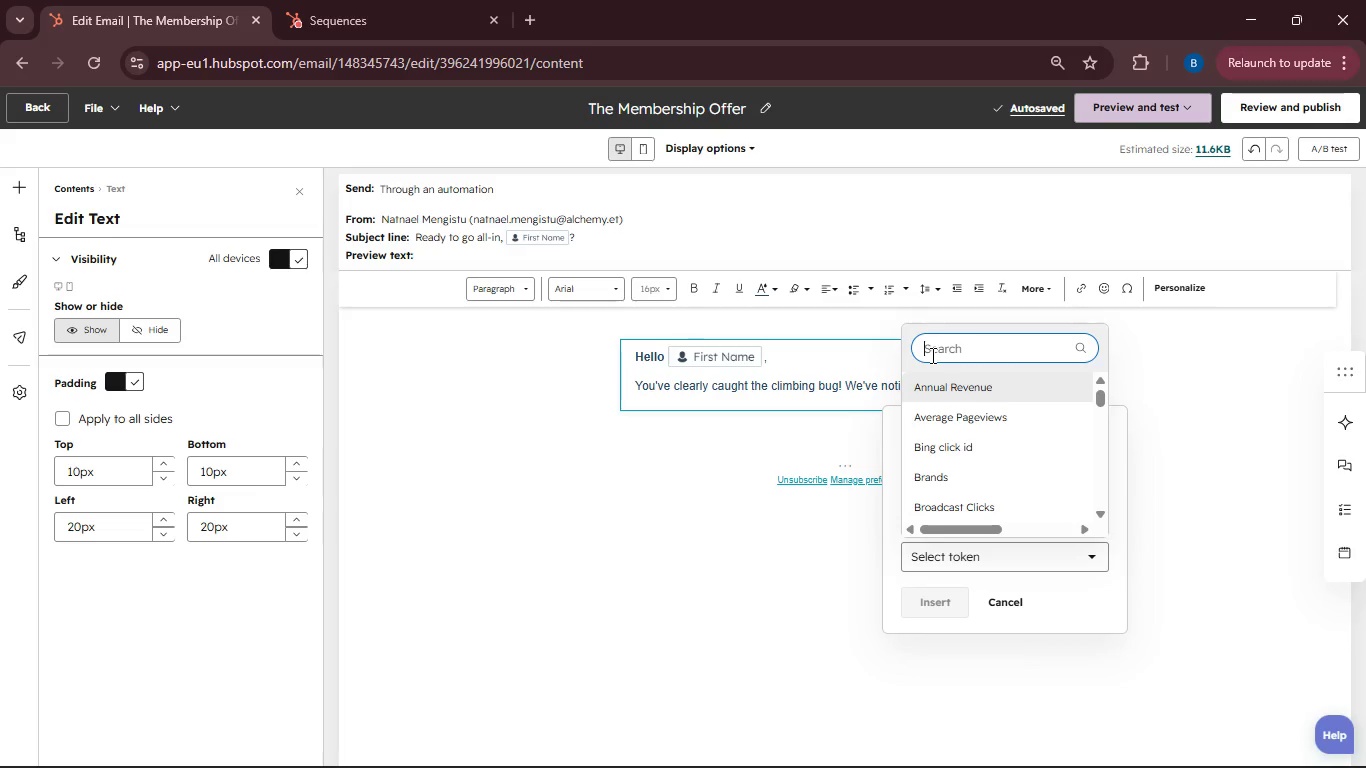 
type(Primary Climbing Interest)
 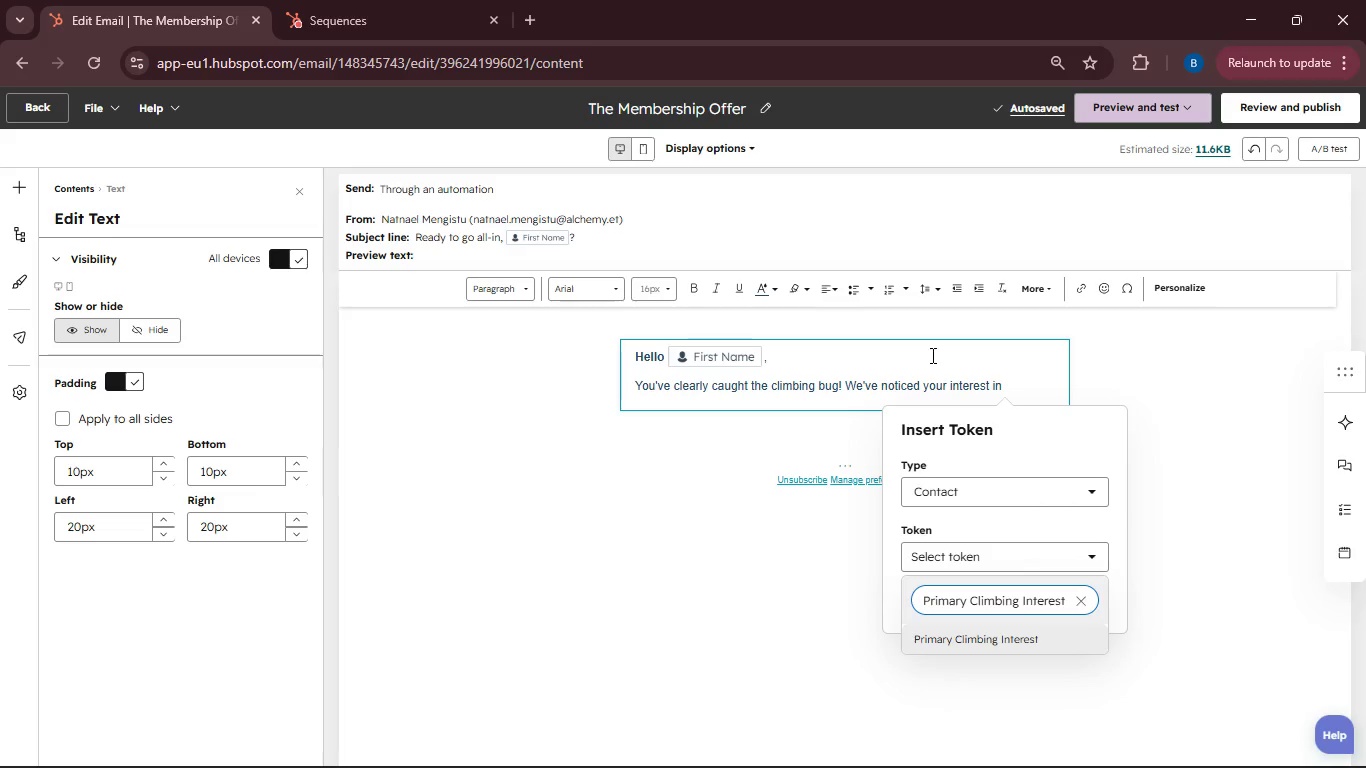 
left_click([993, 635])
 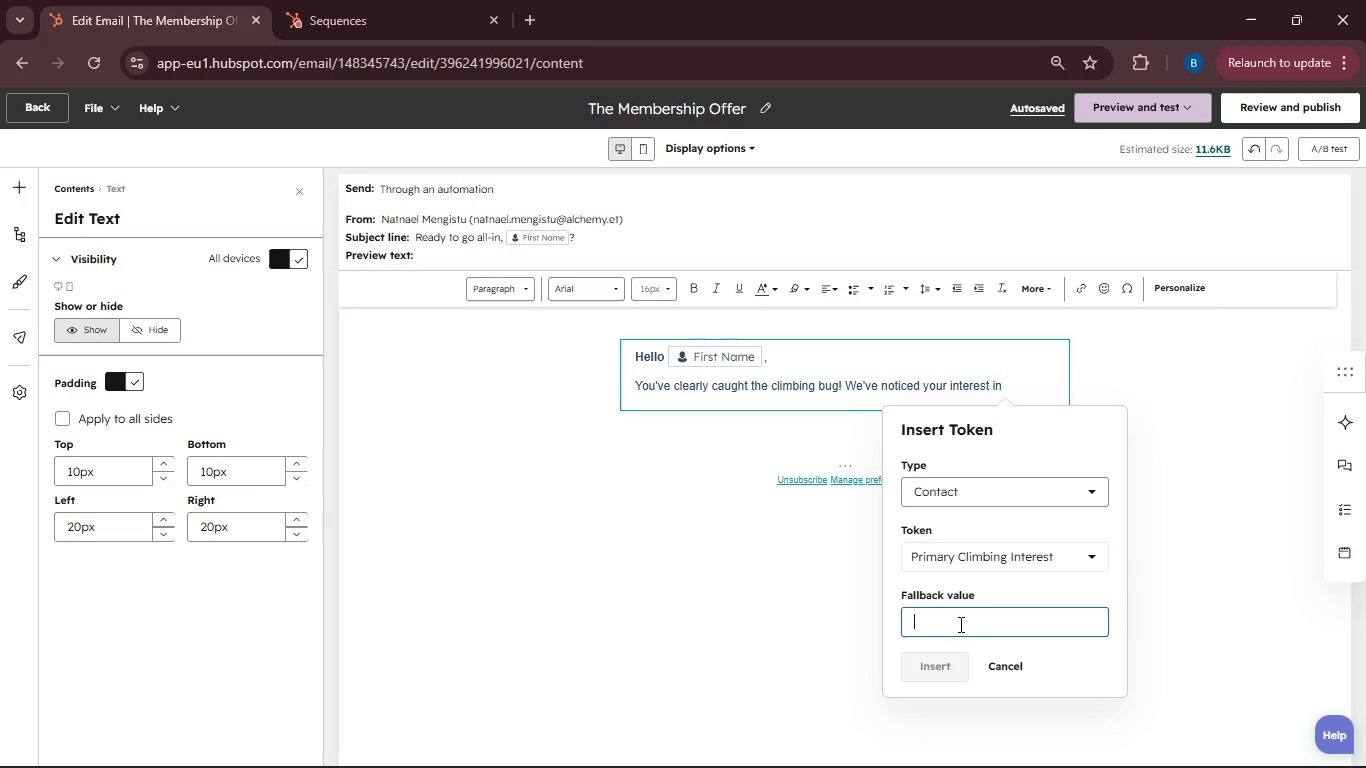 
wait(5.88)
 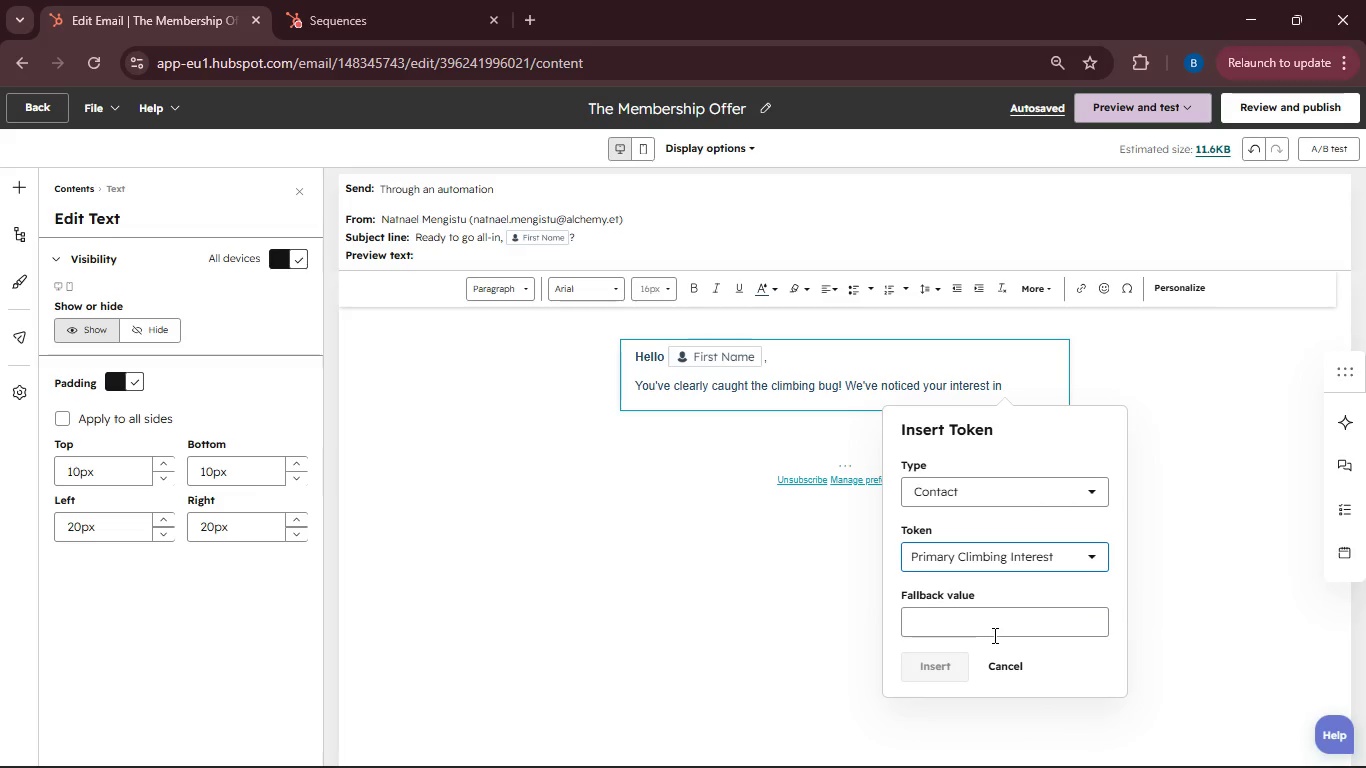 
type(climbing interest)
 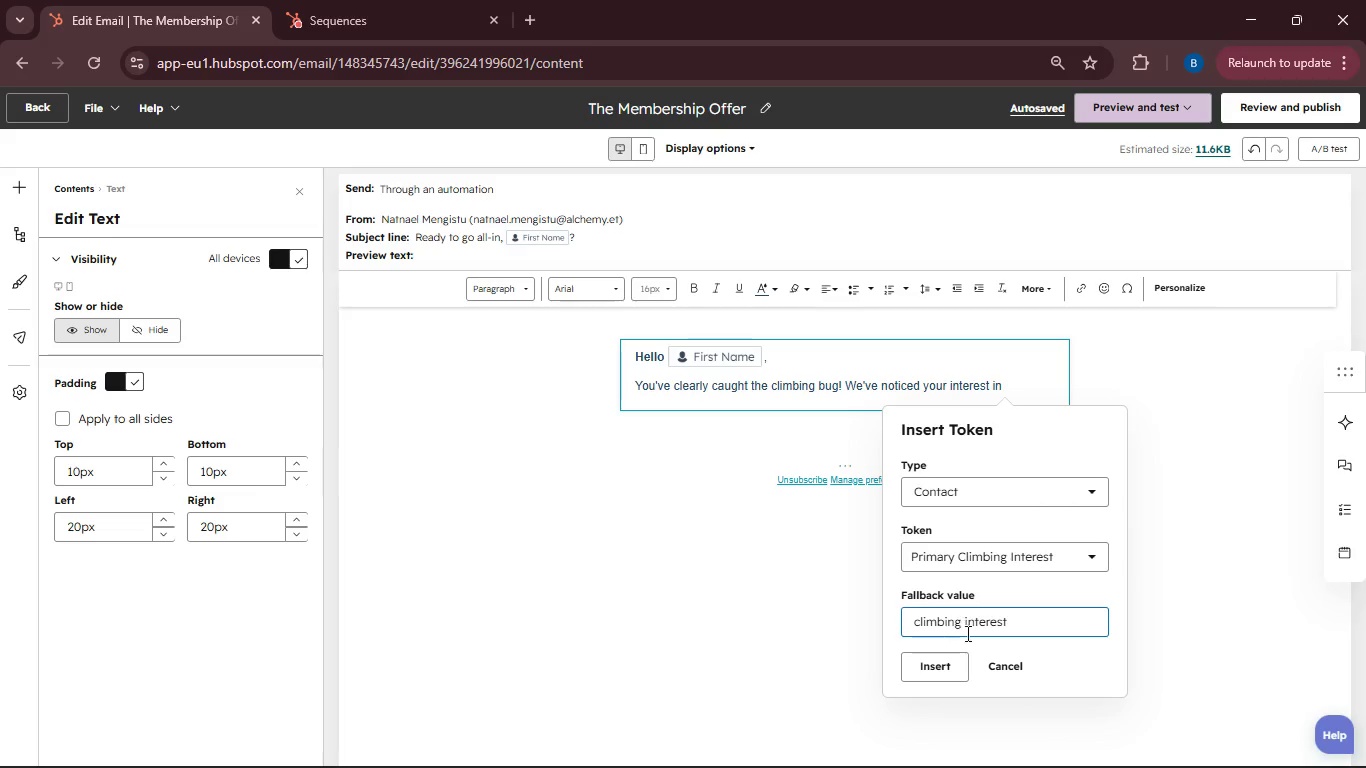 
left_click([949, 666])
 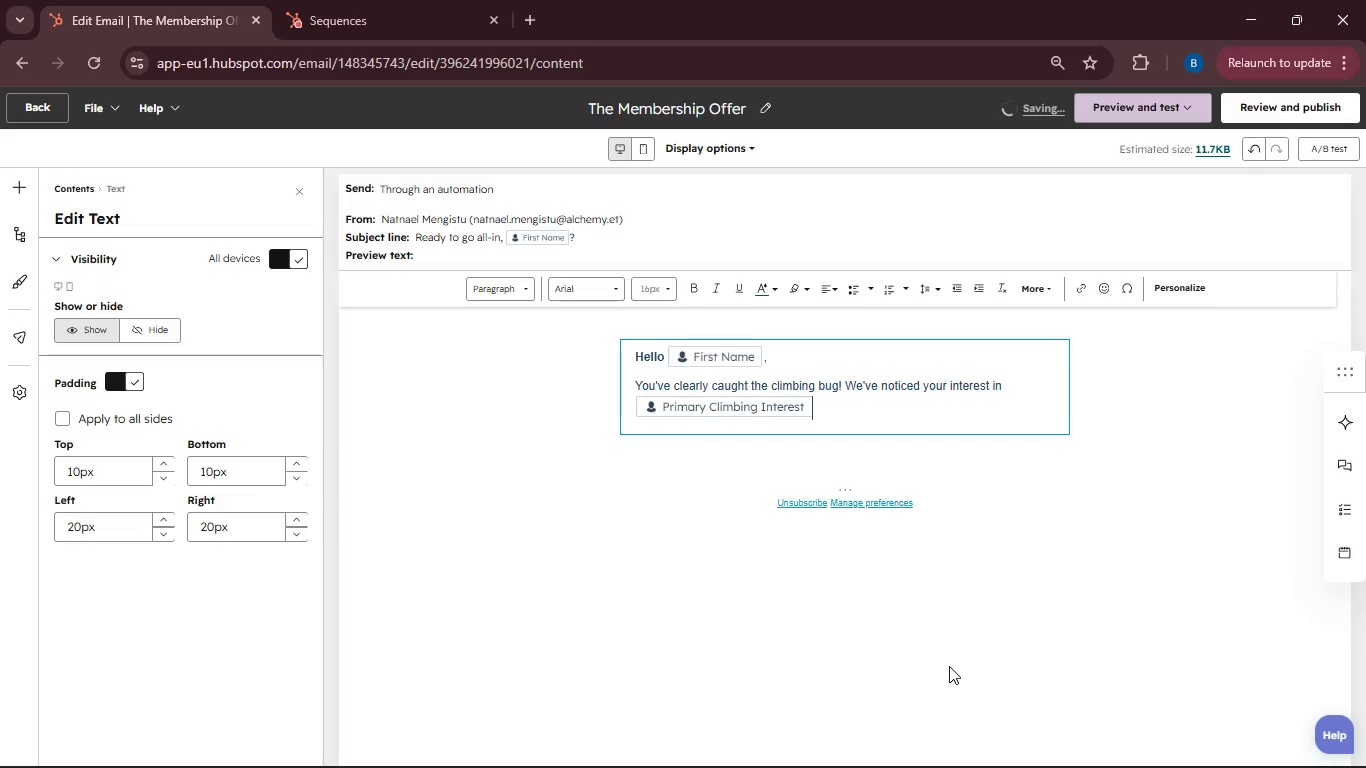 
wait(5.08)
 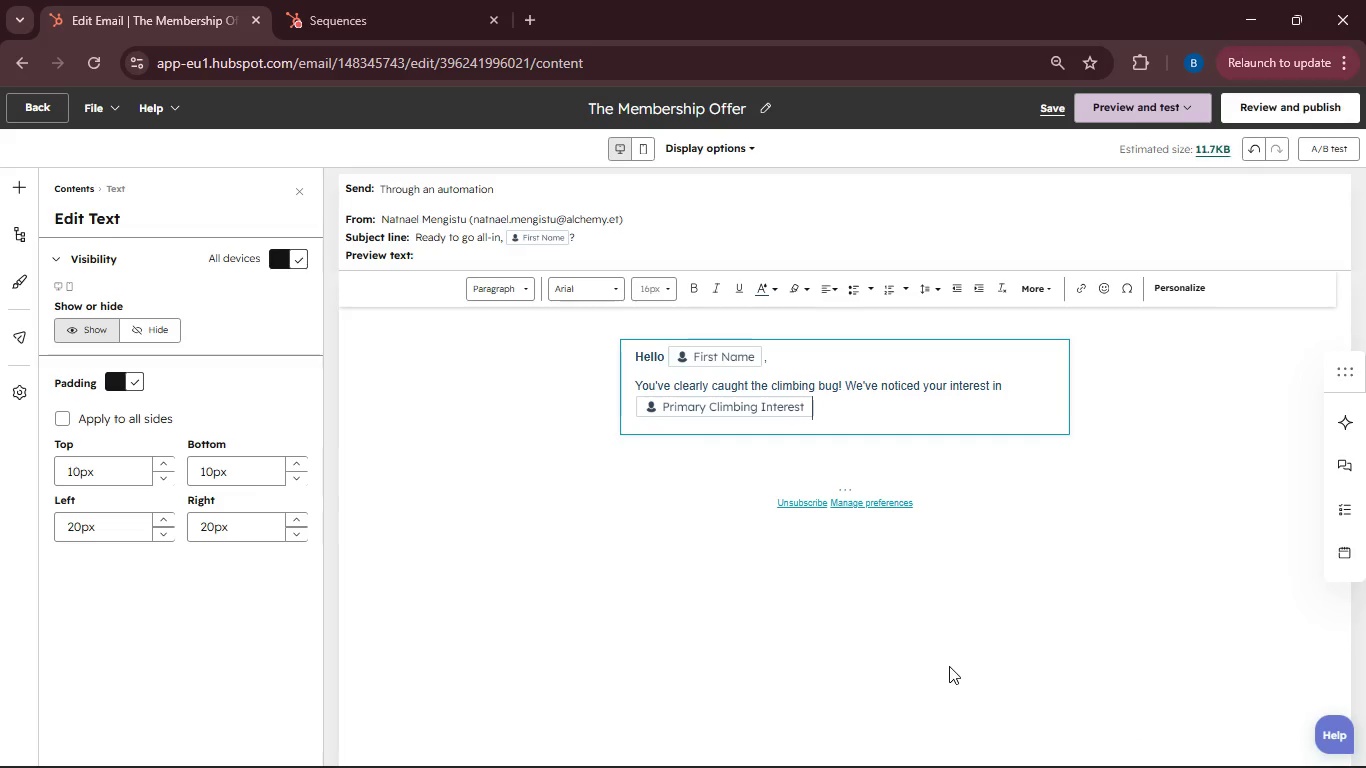 
type( roing over the last fe weeks, and we think it's time to move past the Day Pass and join the familly.)
 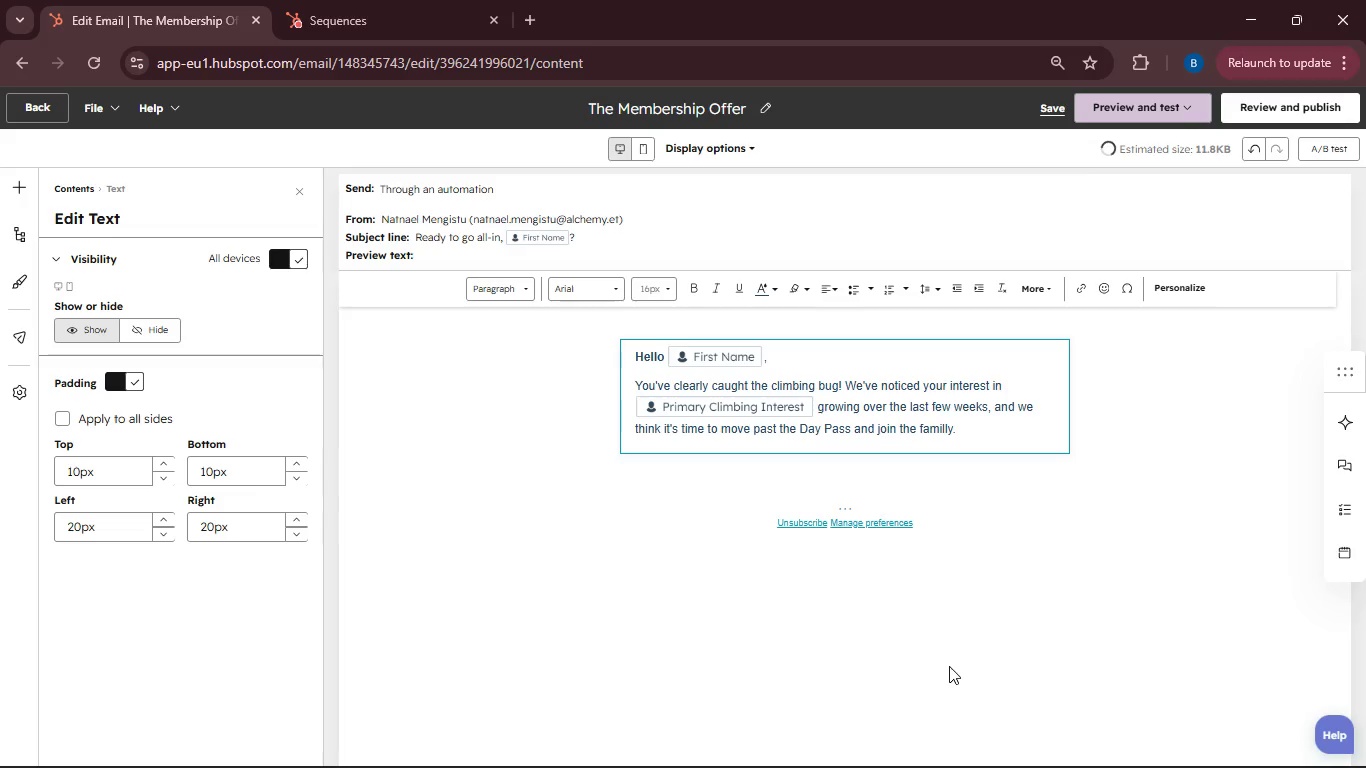 
key(Enter)
 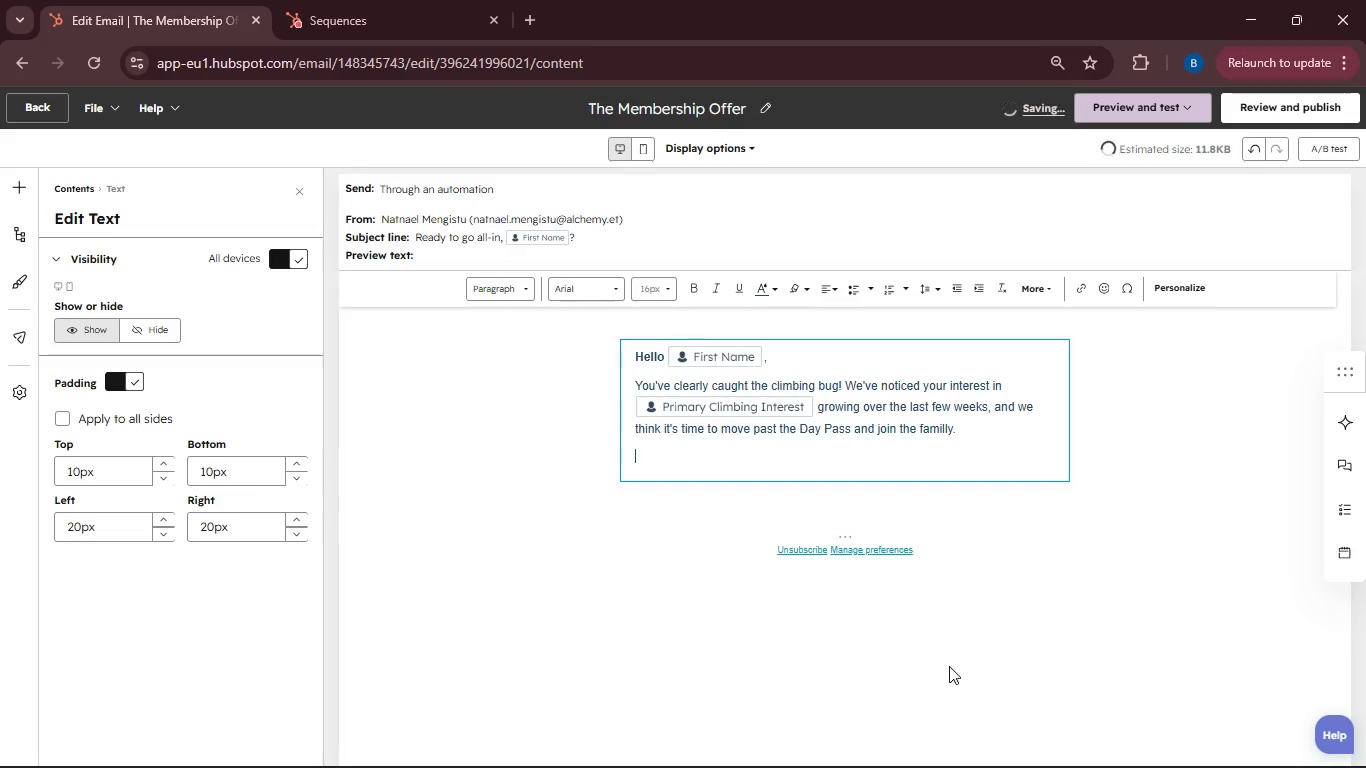 
type(To help you make the jump from )
 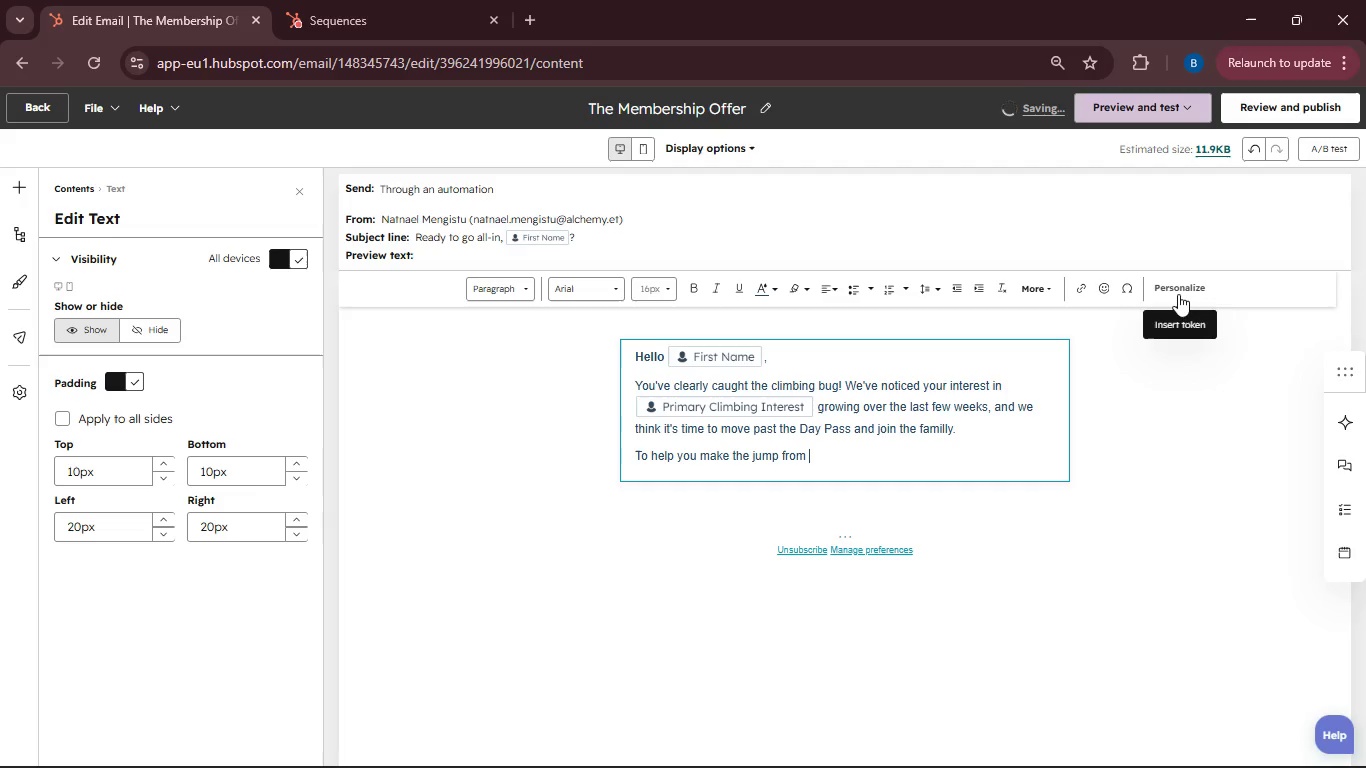 
left_click([1178, 294])
 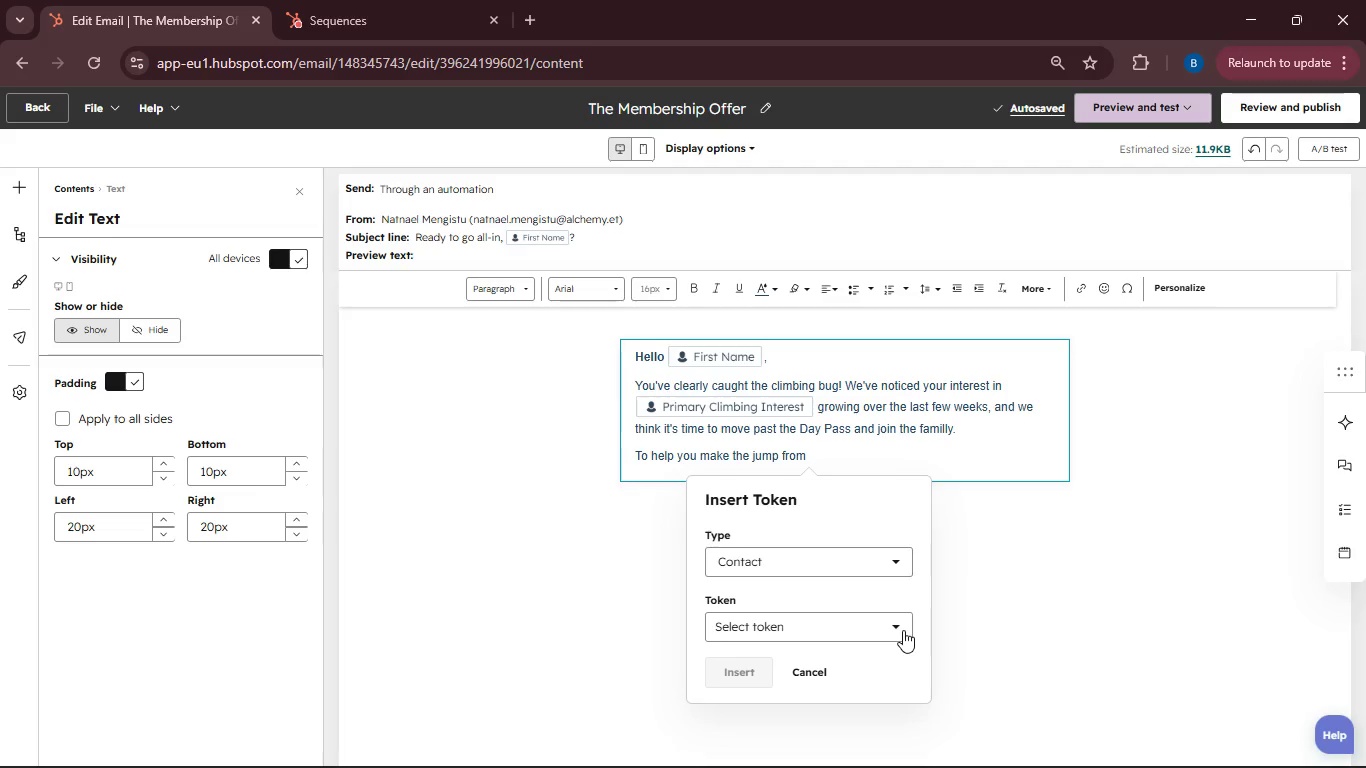 
left_click([903, 630])
 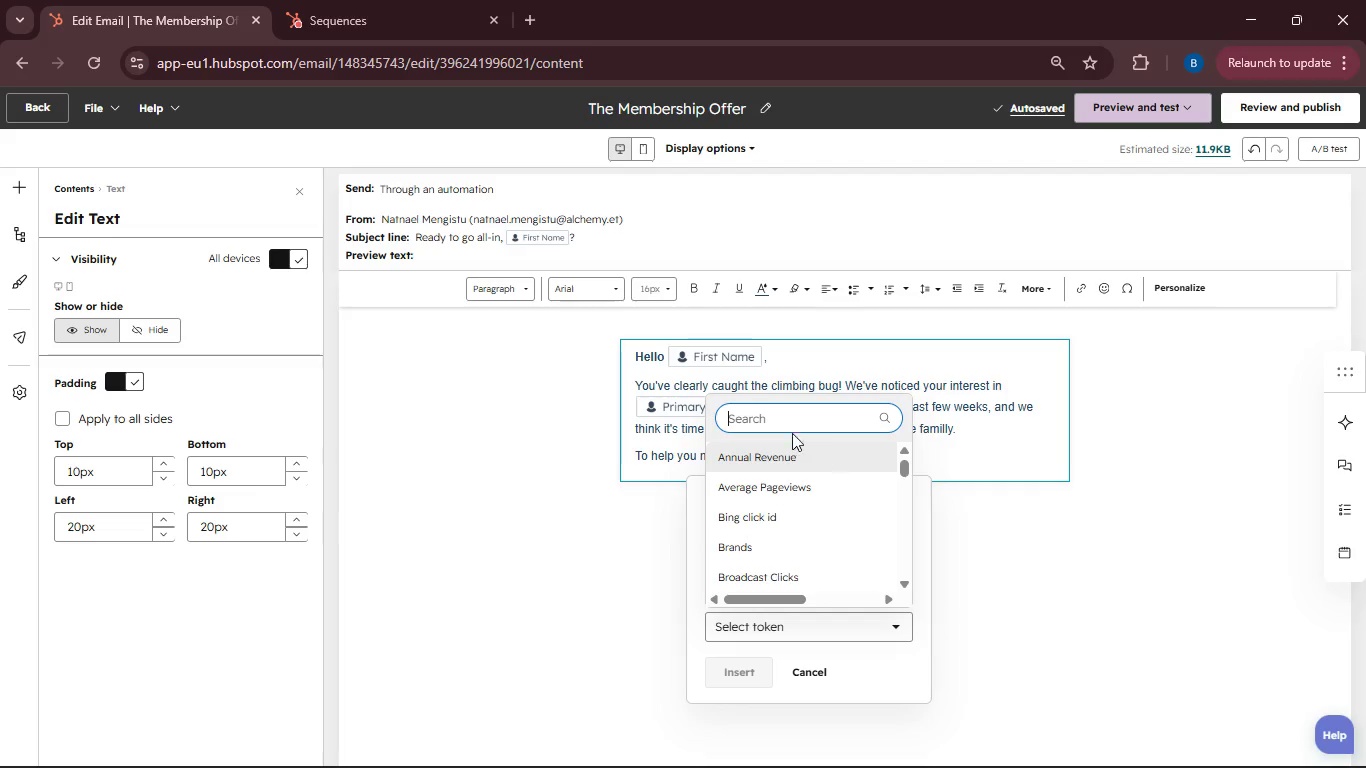 
left_click([772, 429])
 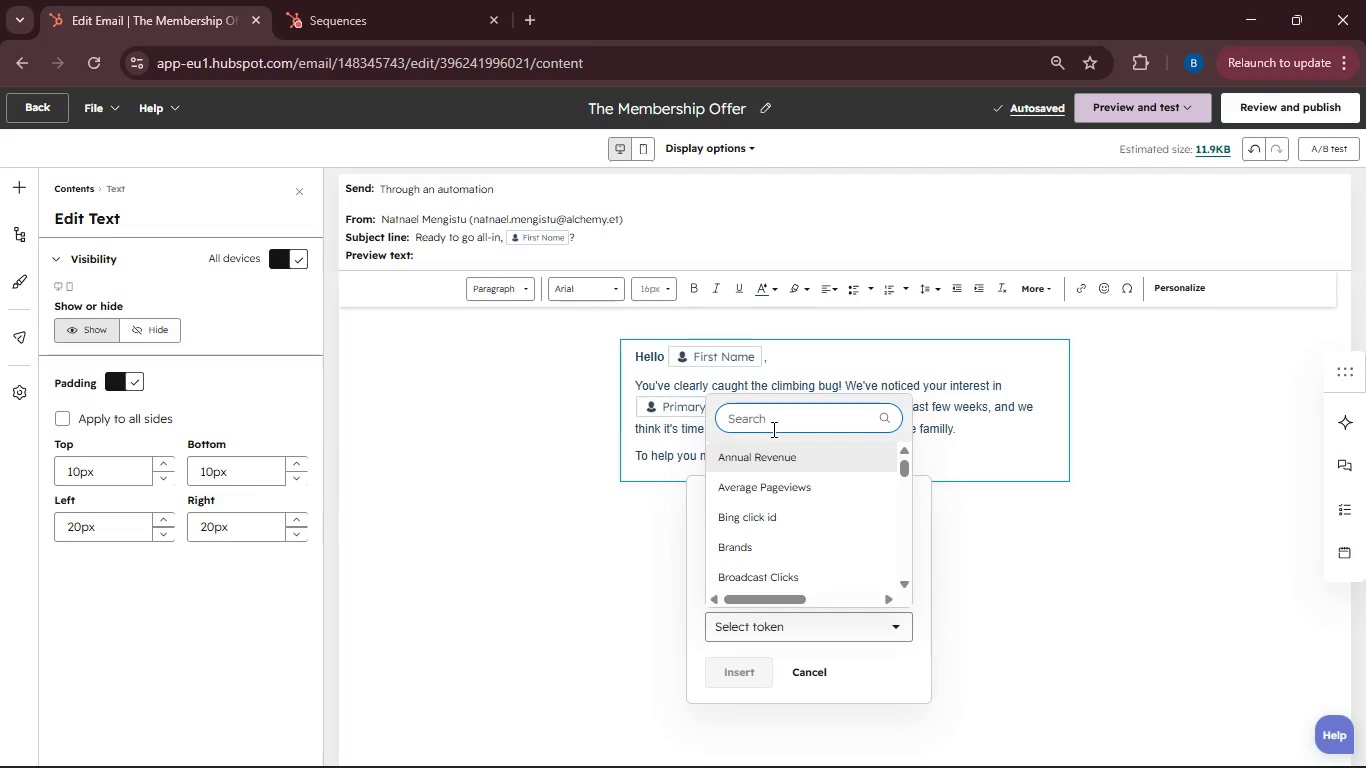 
type(Membership Status)
 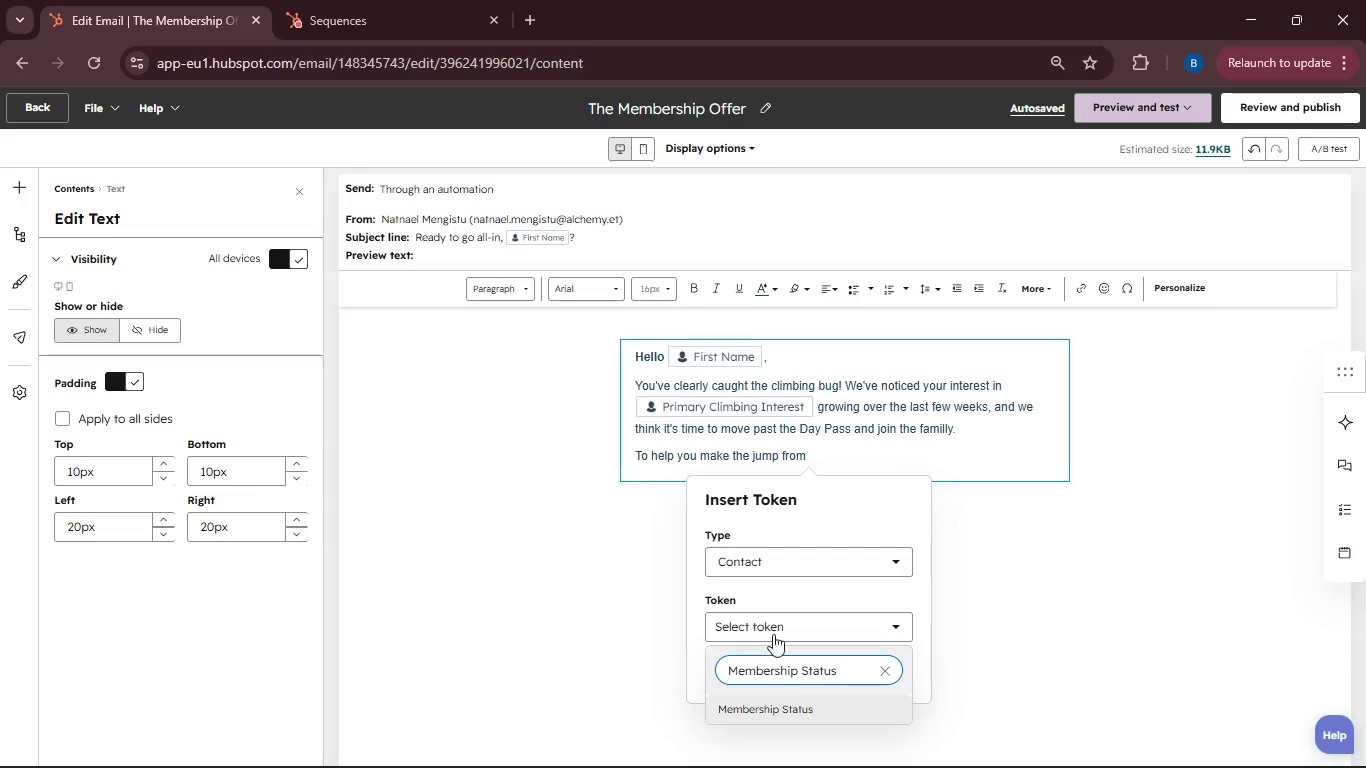 
left_click([786, 709])
 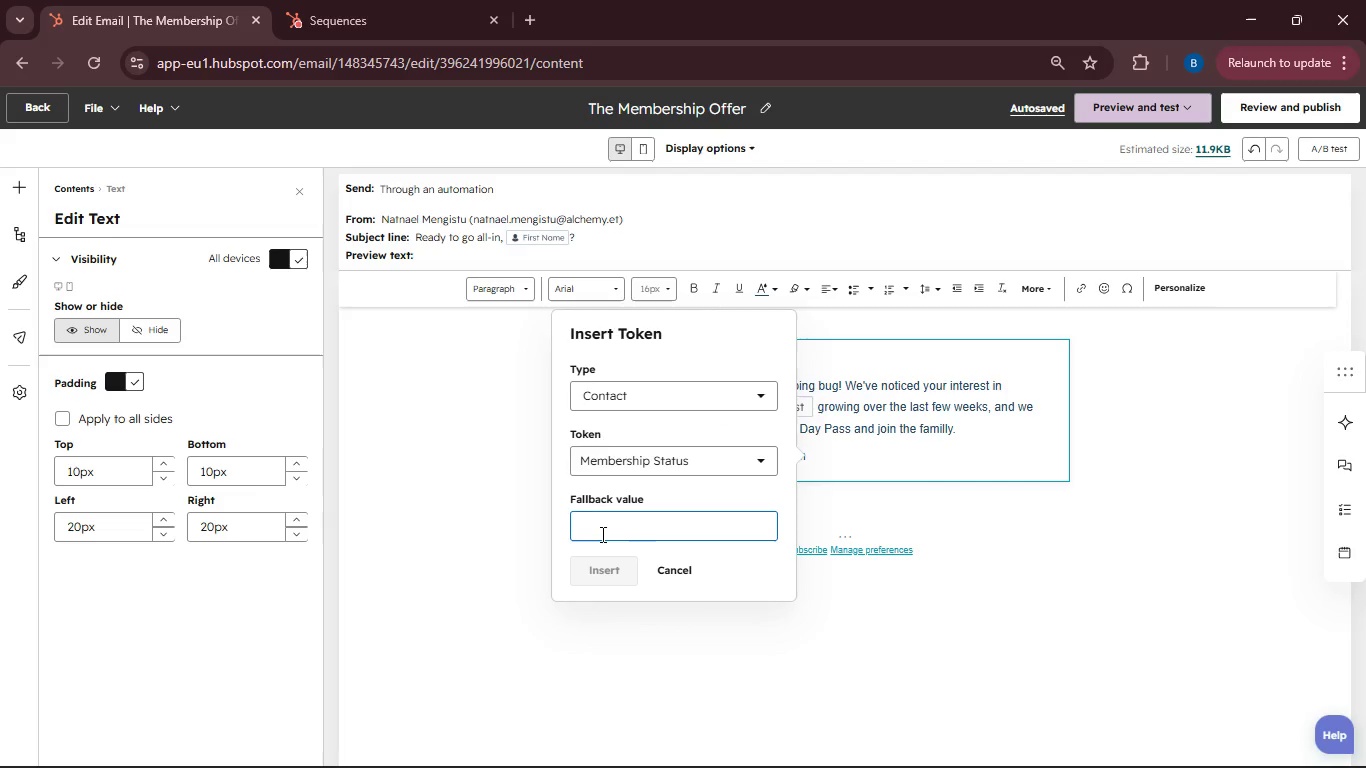 
type(member)
 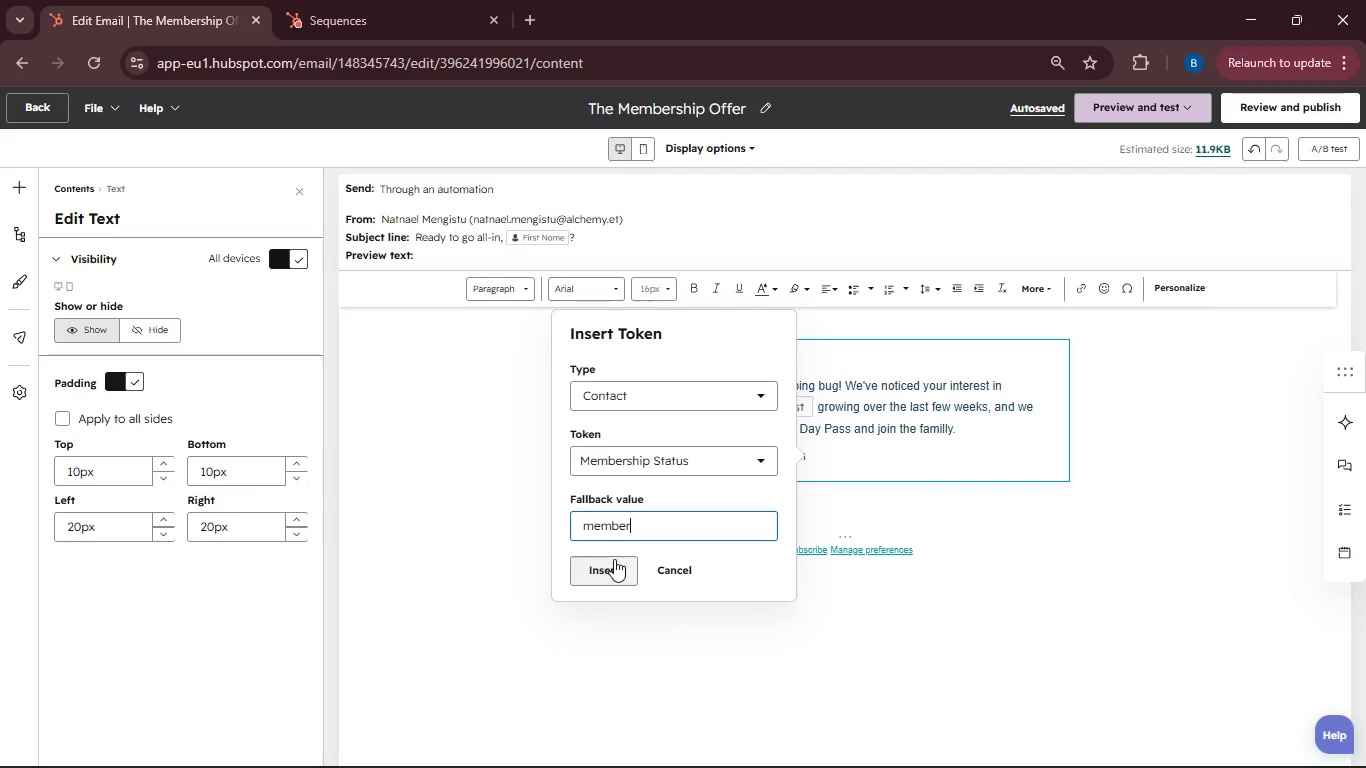 
left_click([615, 563])
 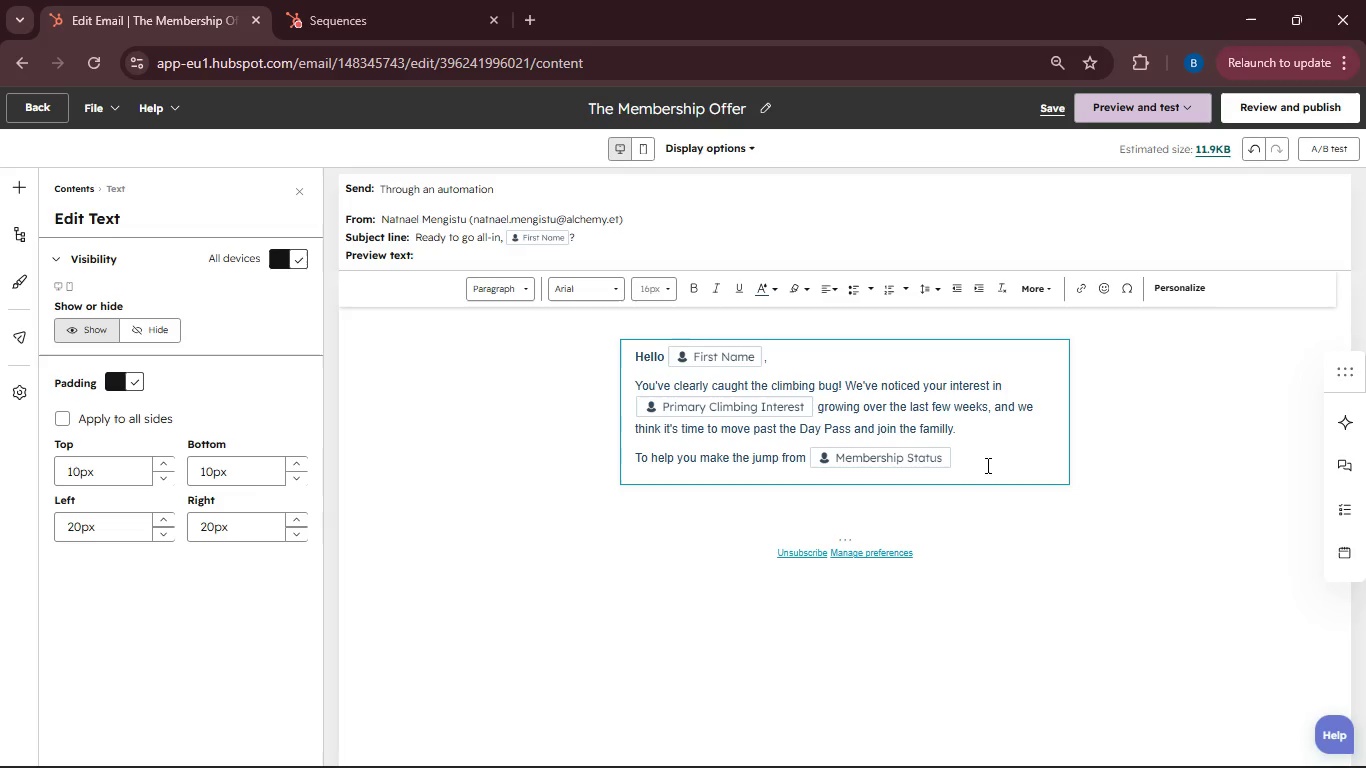 
type( to a full-time member, we have a special offer just for you: Upgrade withi the next 4)
 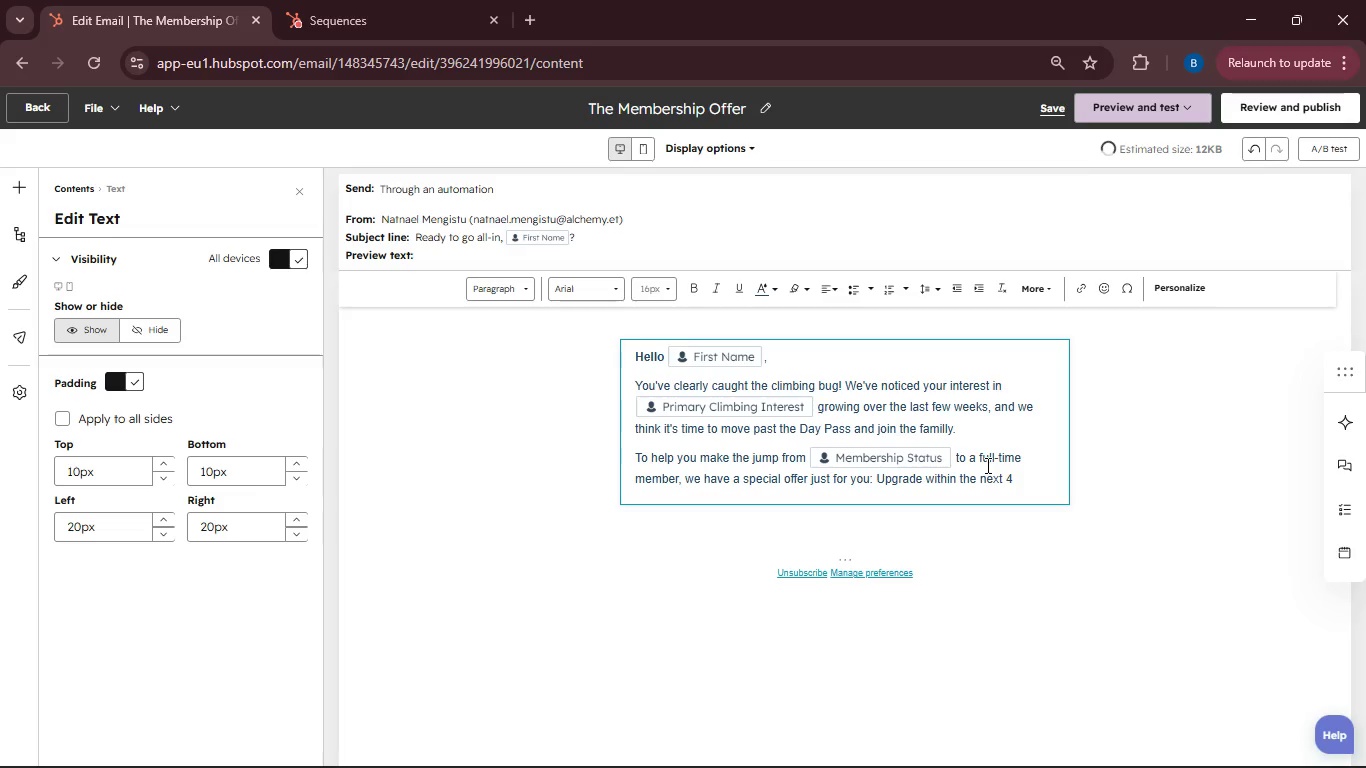 
type(8 hours and we will completely waive your $50 inti)
key(Backspace)
key(Backspace)
type(itiation fe. That mans you get unlimited climbing, all the member perks)
 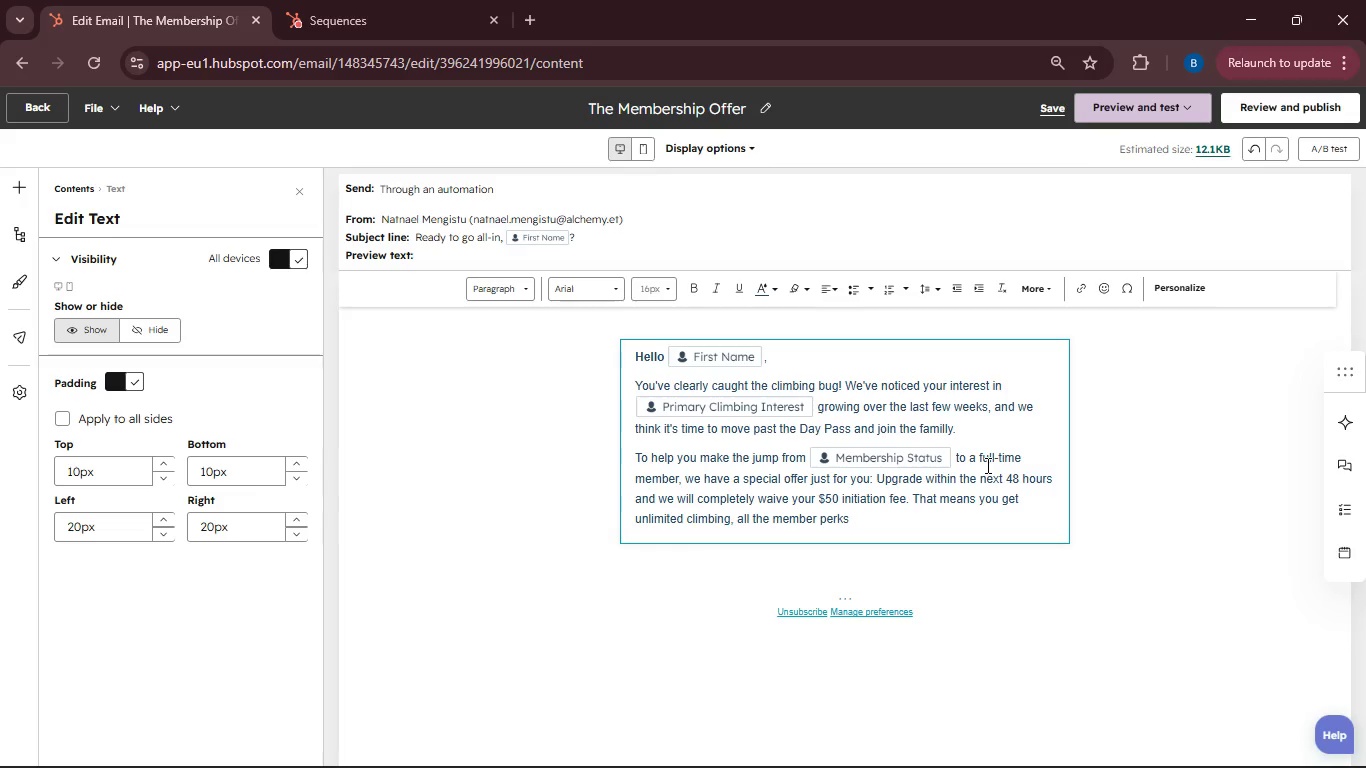 
type(, and a community of support for just your monthly)
 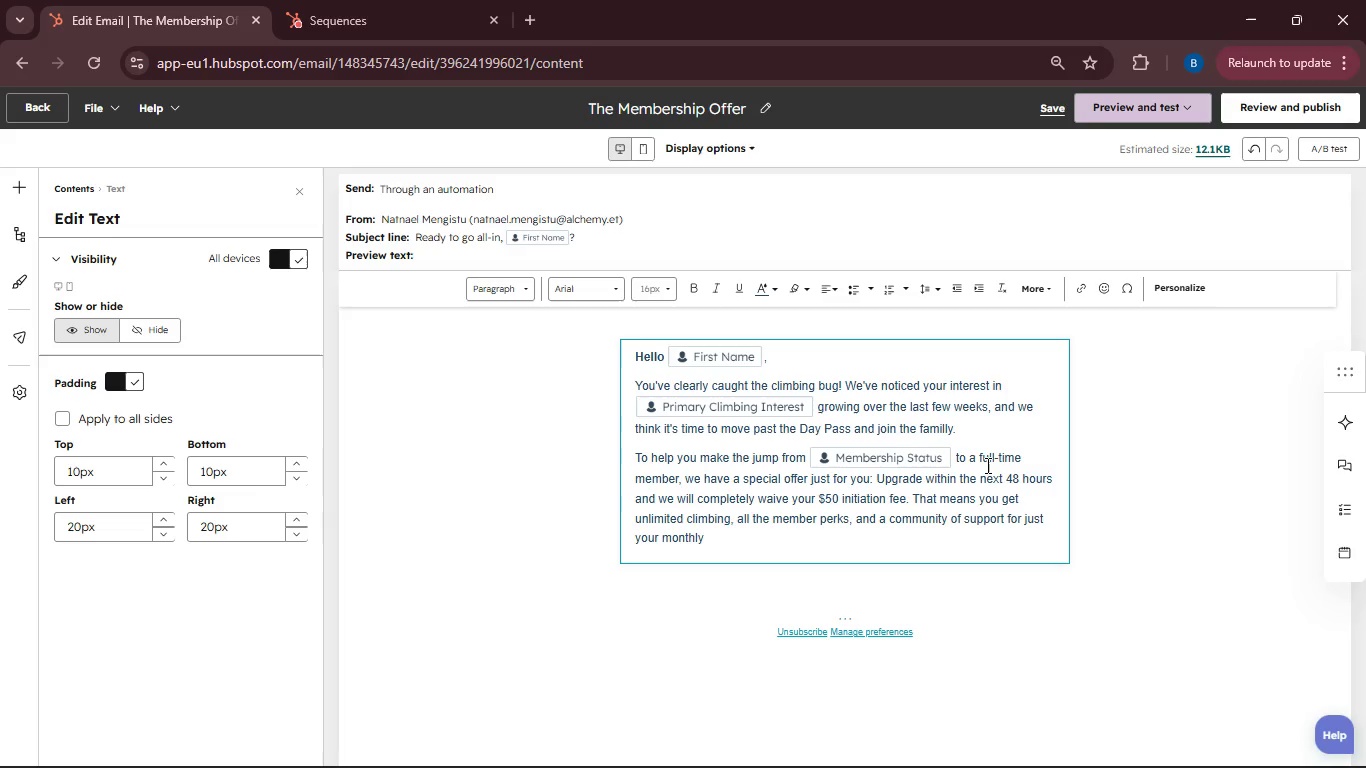 
type( dues. You can lock this in onlne right now or chat with our team at the front desk during your next visit. Let's make those climbing goals a reality.)
 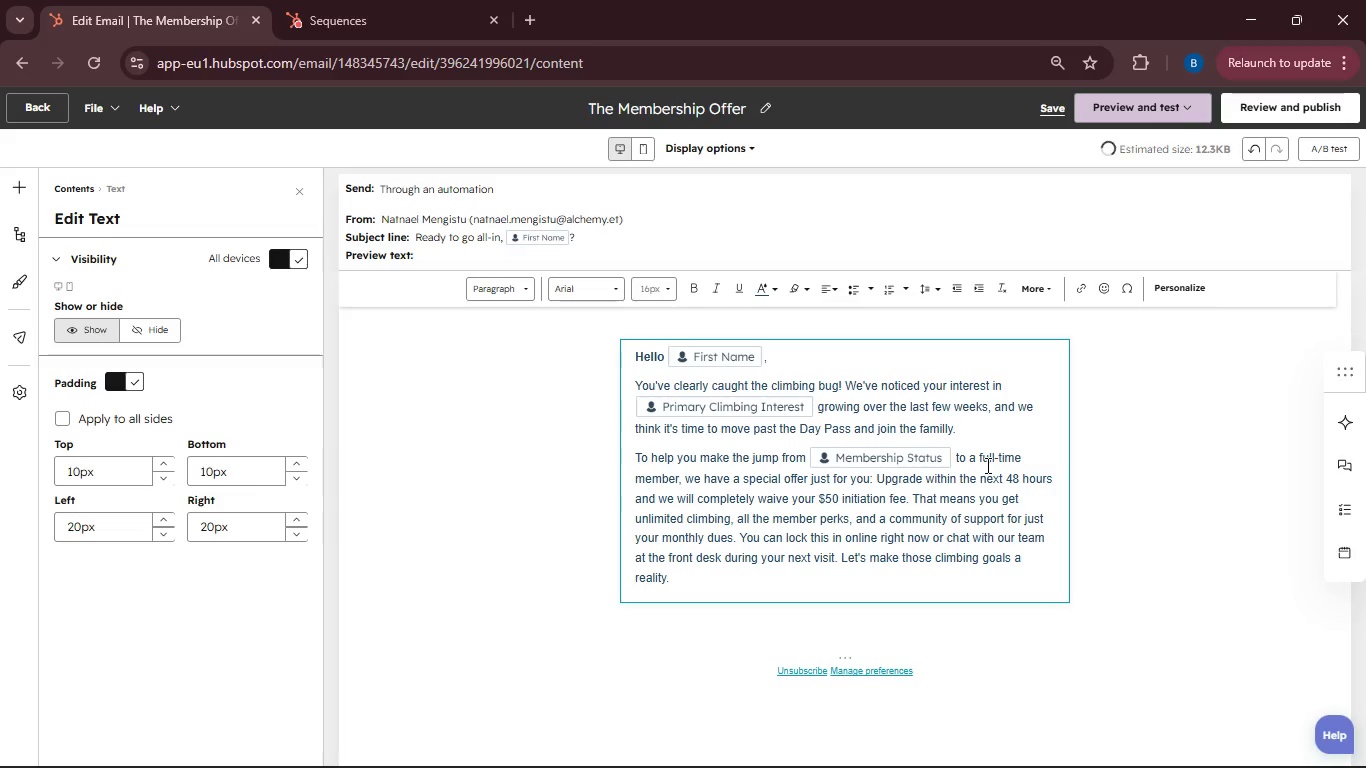 
left_click([23, 188])
 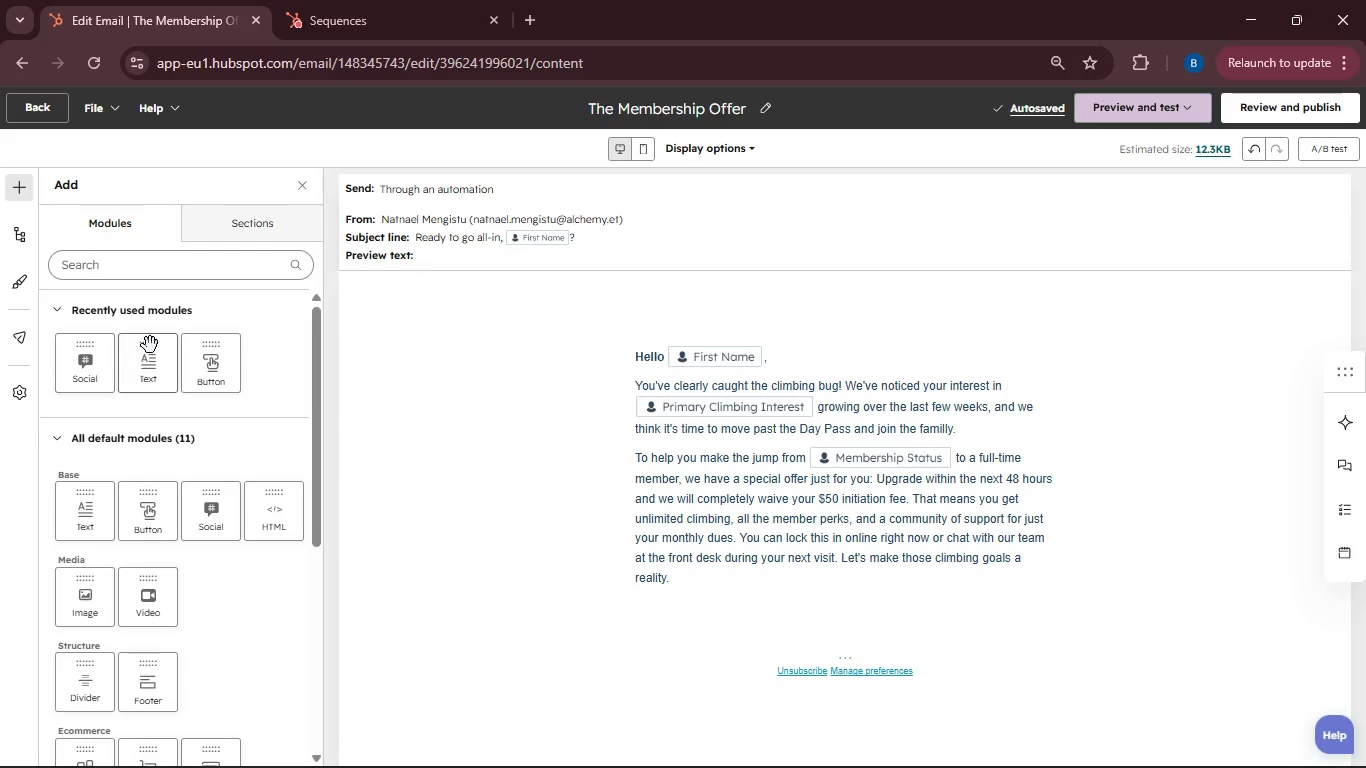 
left_click_drag(start_coordinate=[209, 353], to_coordinate=[791, 568])
 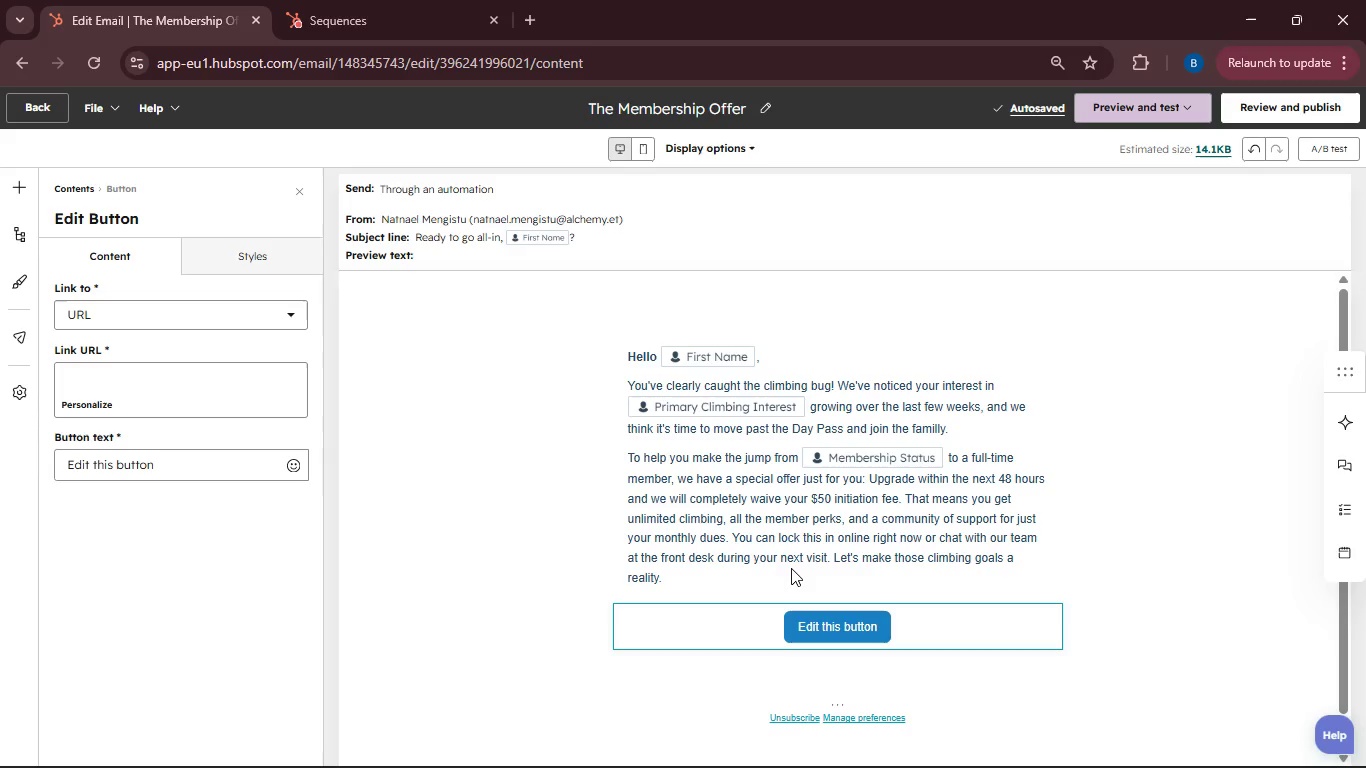 
wait(6.64)
 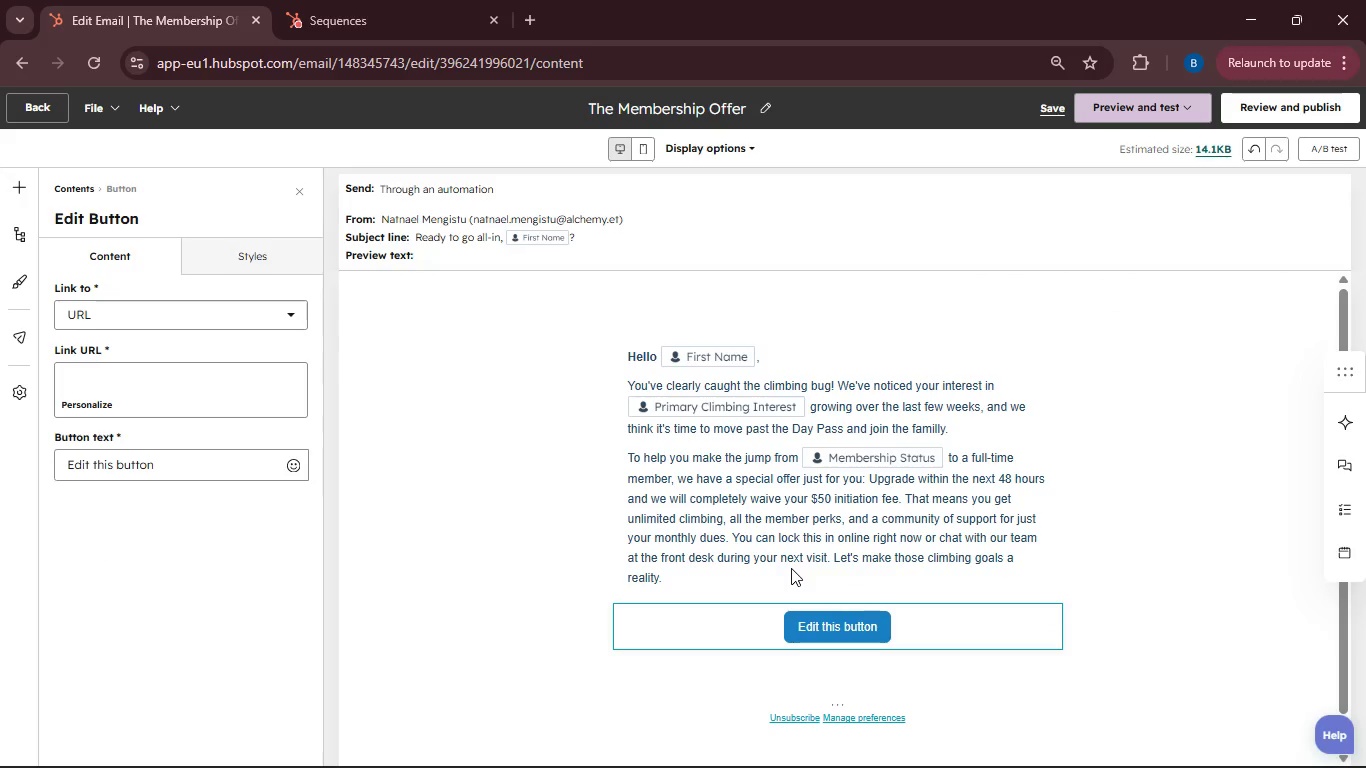 
left_click([174, 371])
 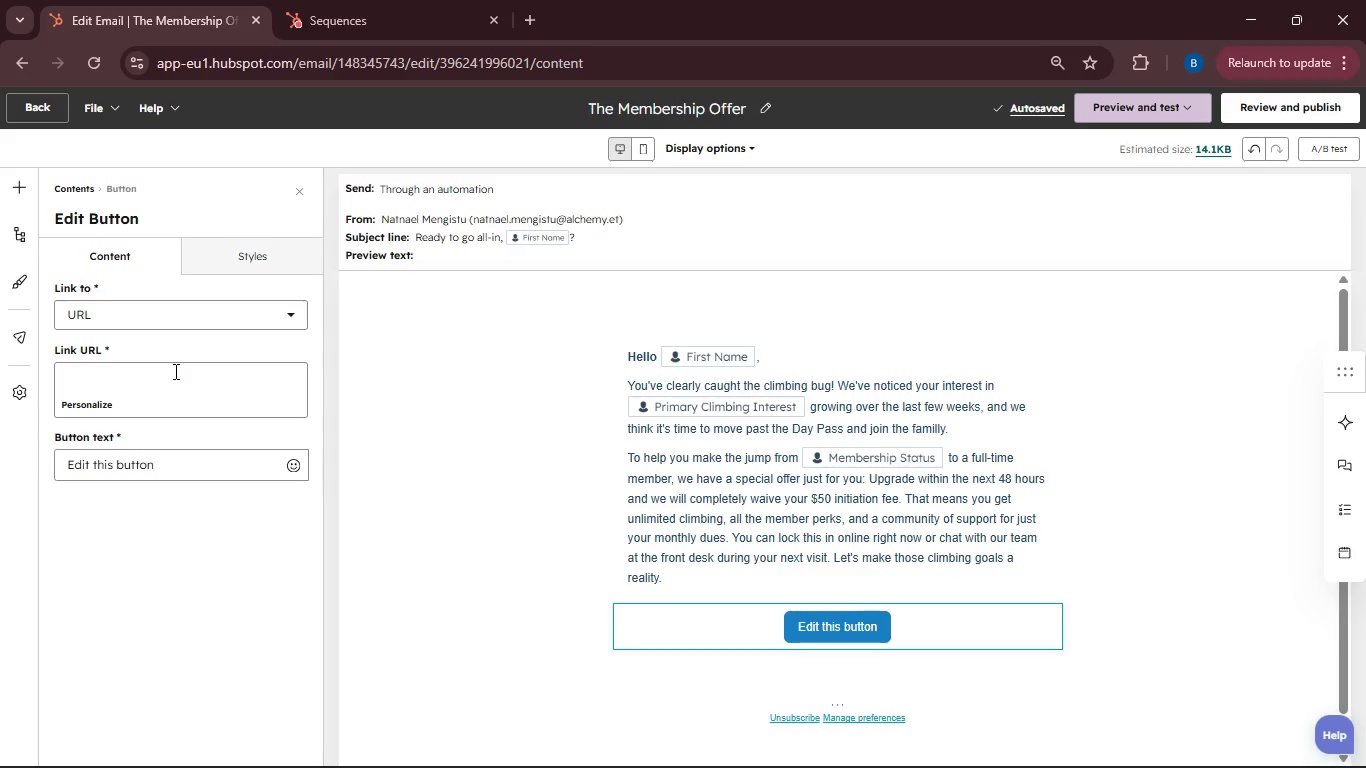 
type(Inial)
key(Backspace)
 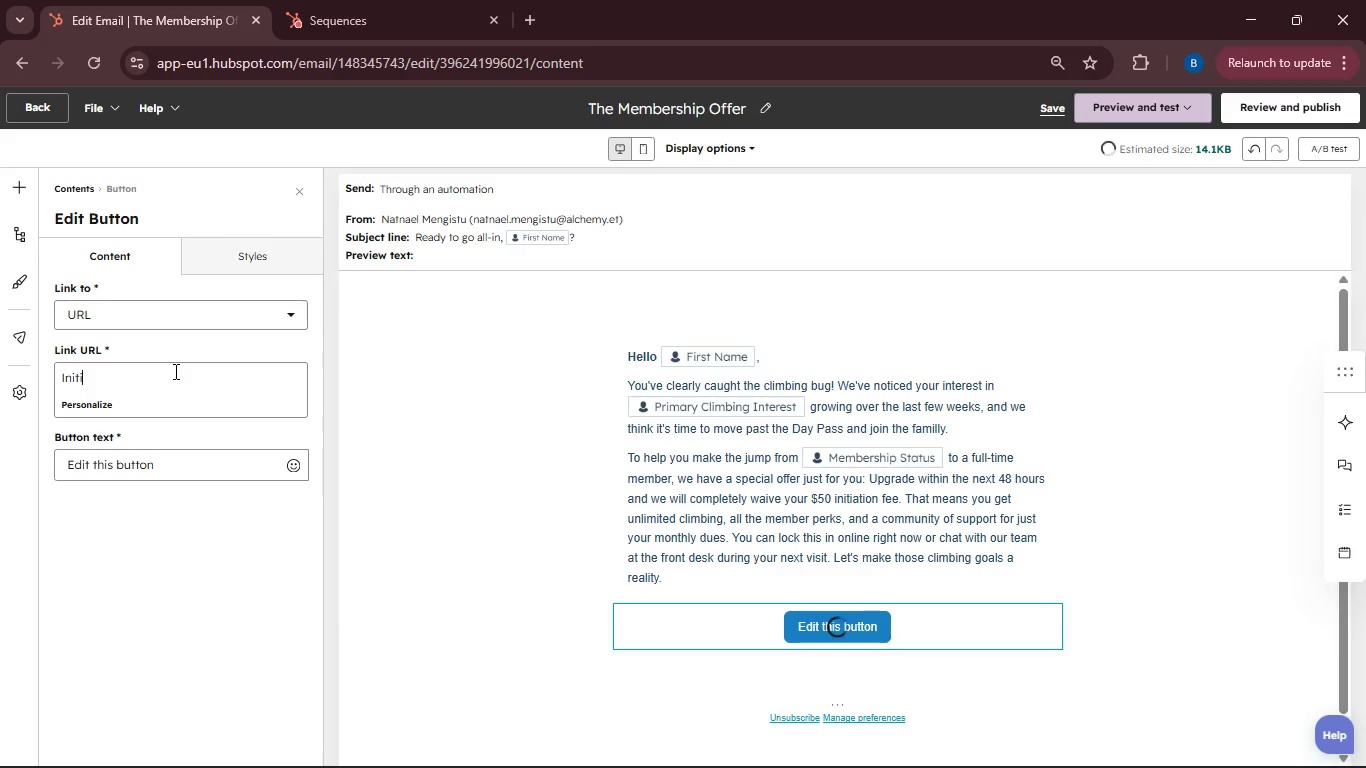 
hold_key(key=T, duration=0.31)
 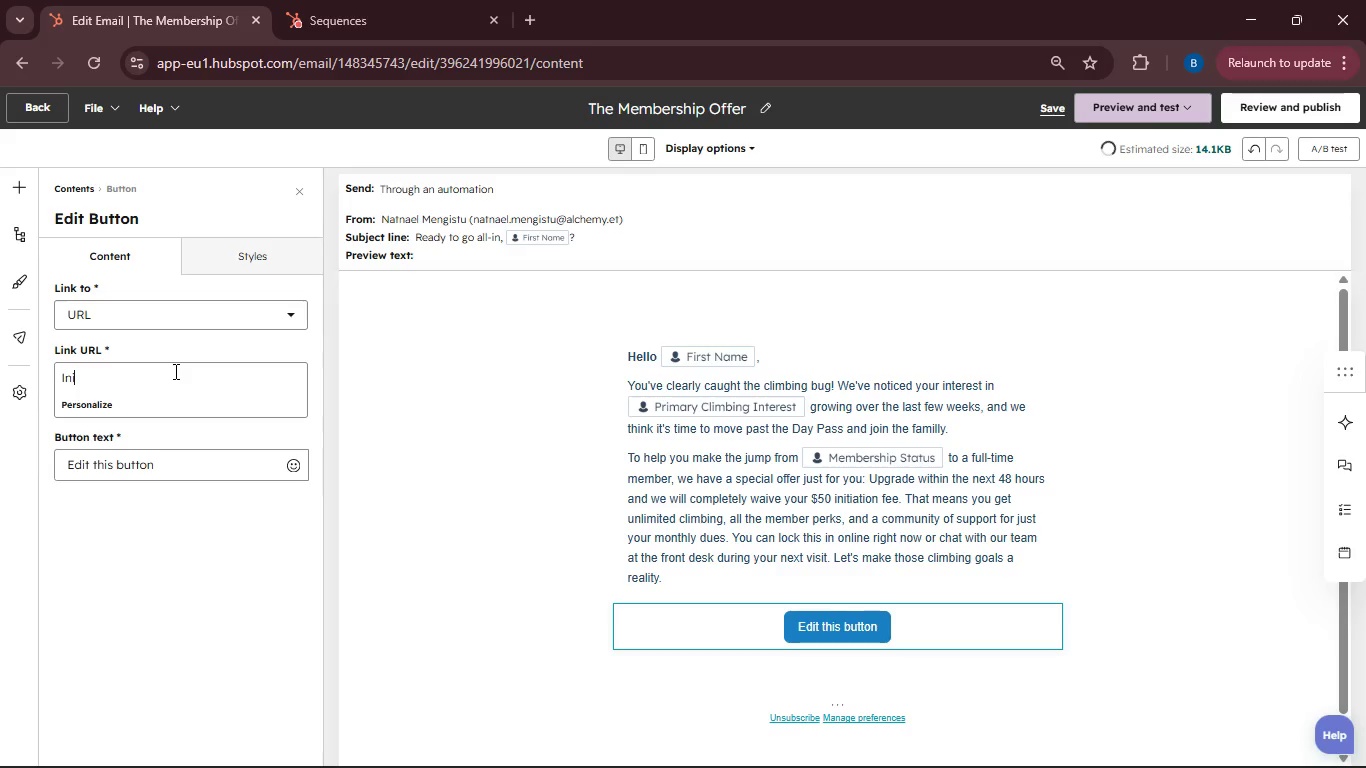 
type(tionfee.com)
 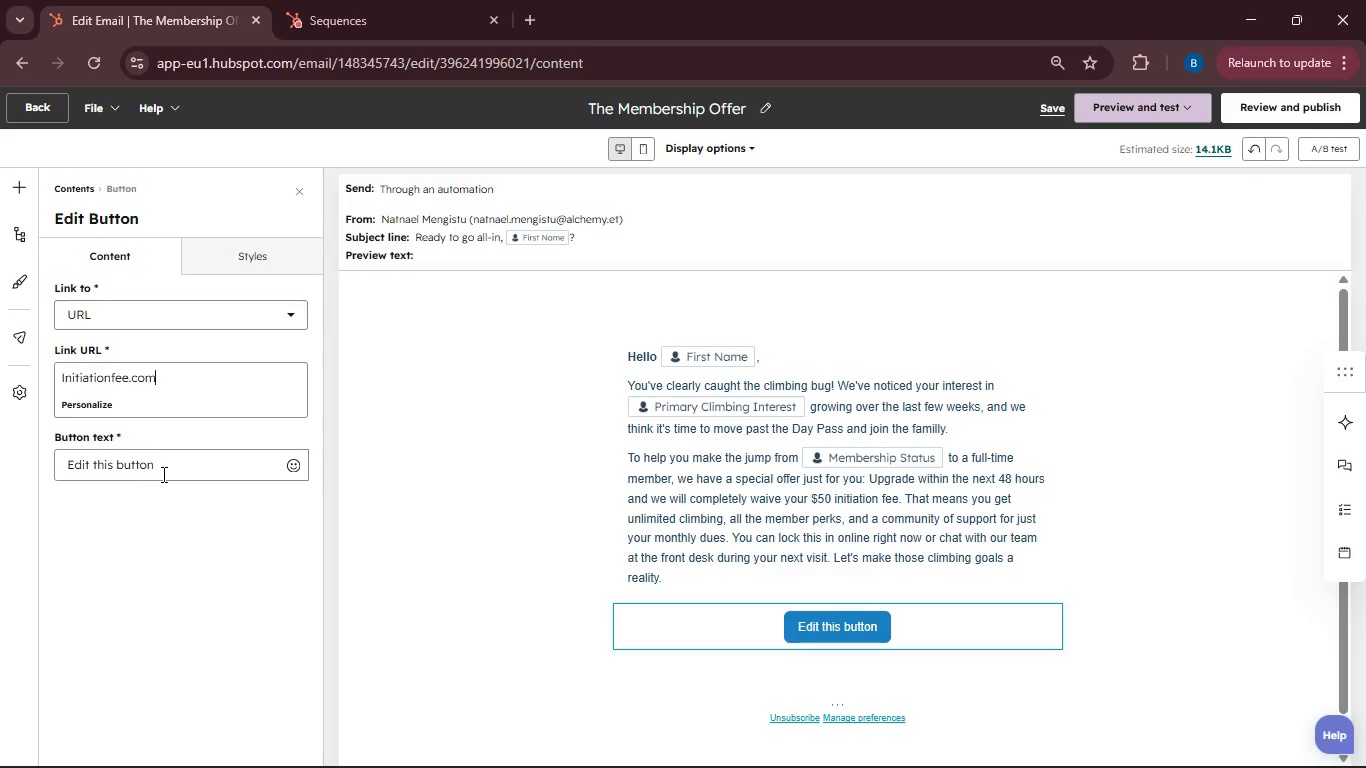 
left_click_drag(start_coordinate=[164, 464], to_coordinate=[57, 474])
 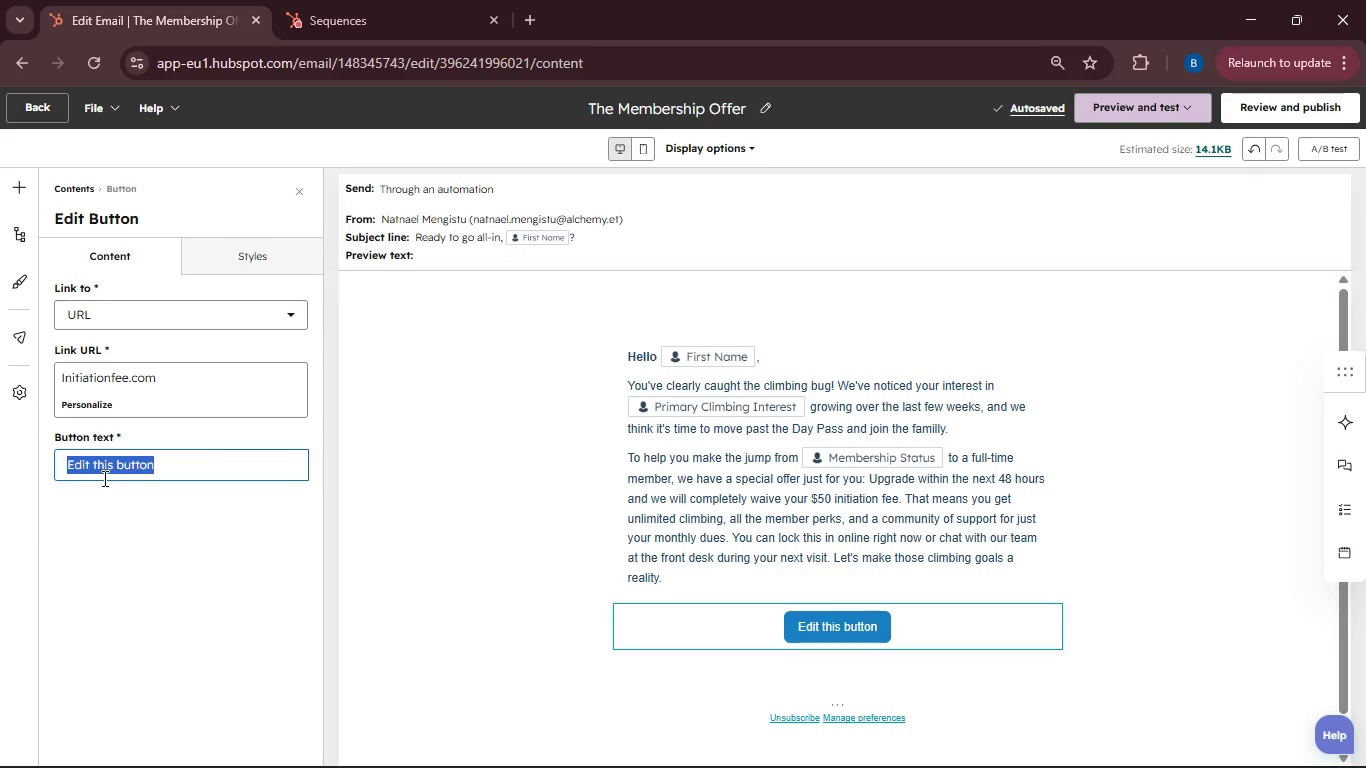 
key(Backspace)
type(Claim you $5 )
key(Backspace)
key(Backspace)
key(Backspace)
key(Backspace)
key(Backspace)
key(Backspace)
key(Backspace)
key(Backspace)
type(You Initiation FeeDiscount)
 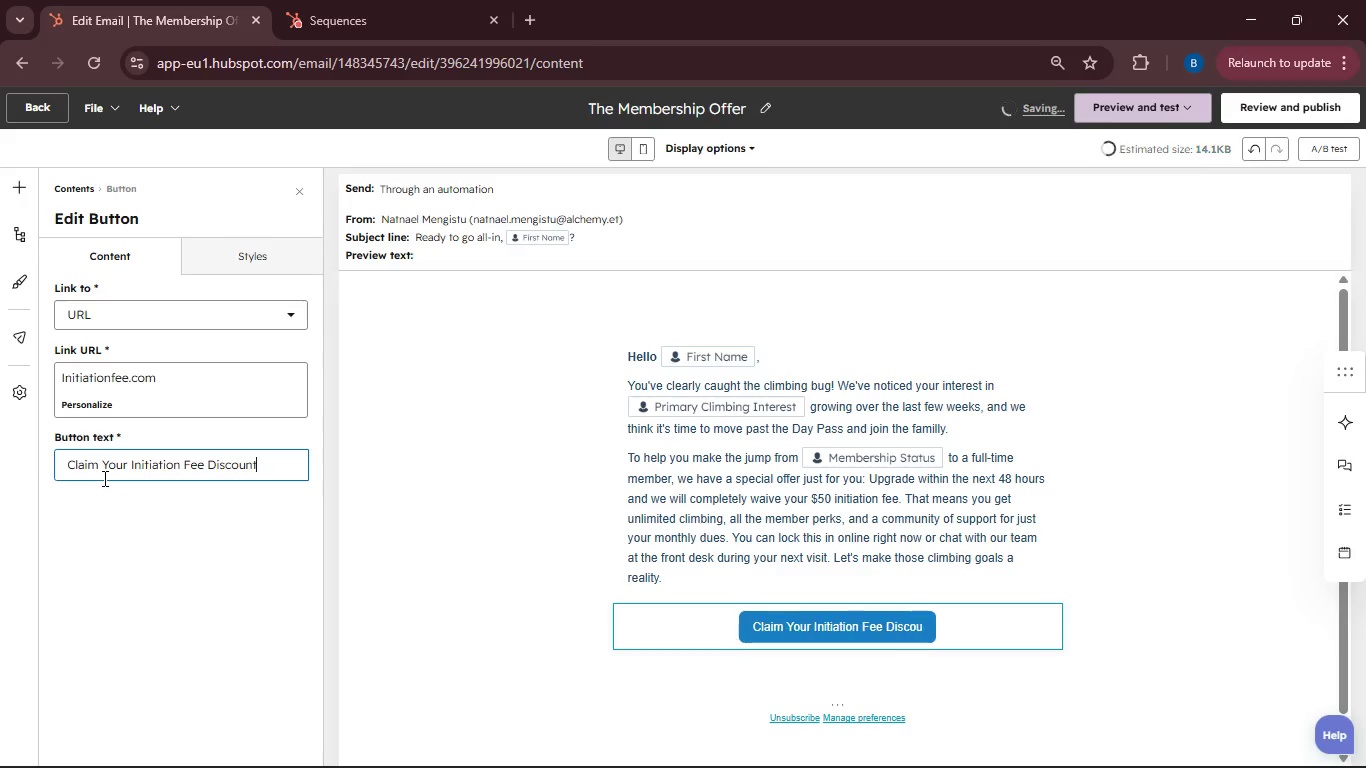 
hold_key(key=R, duration=11.48)
 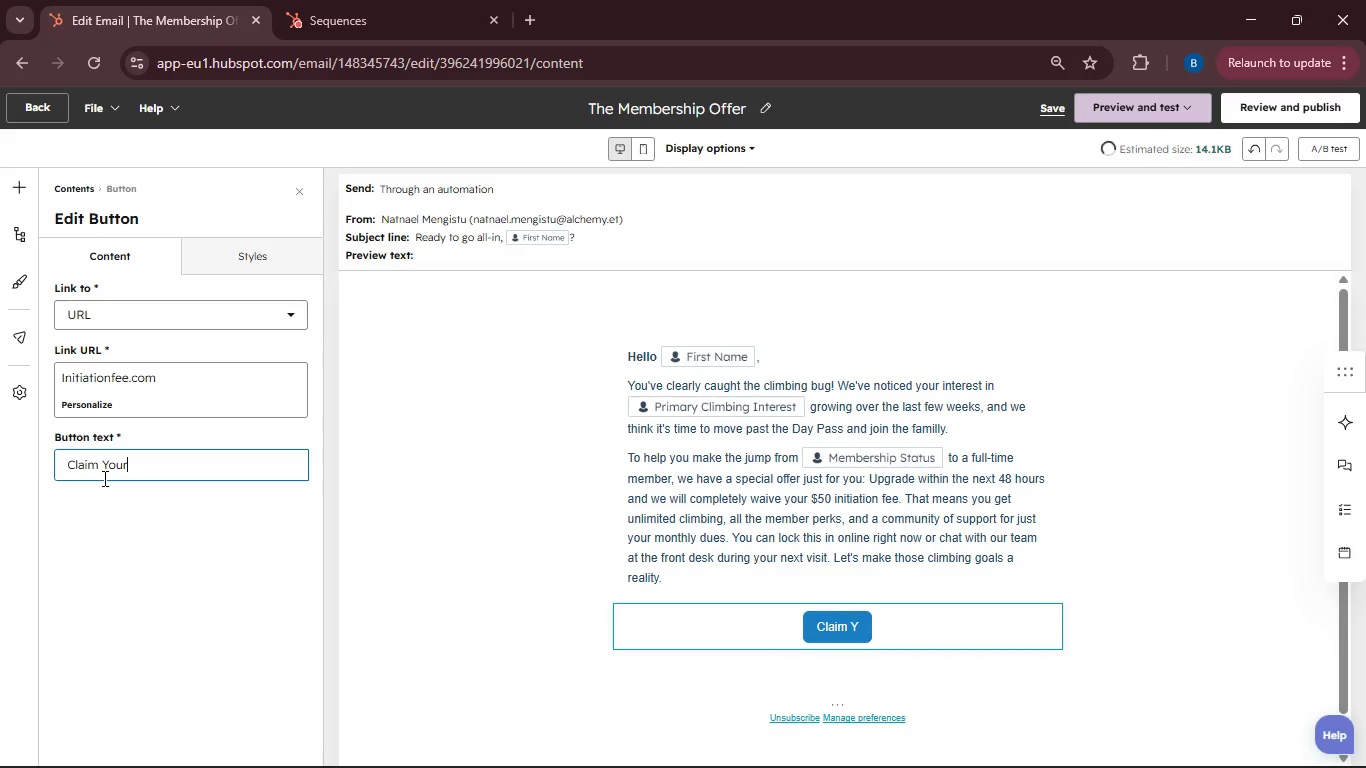 
wait(5.75)
 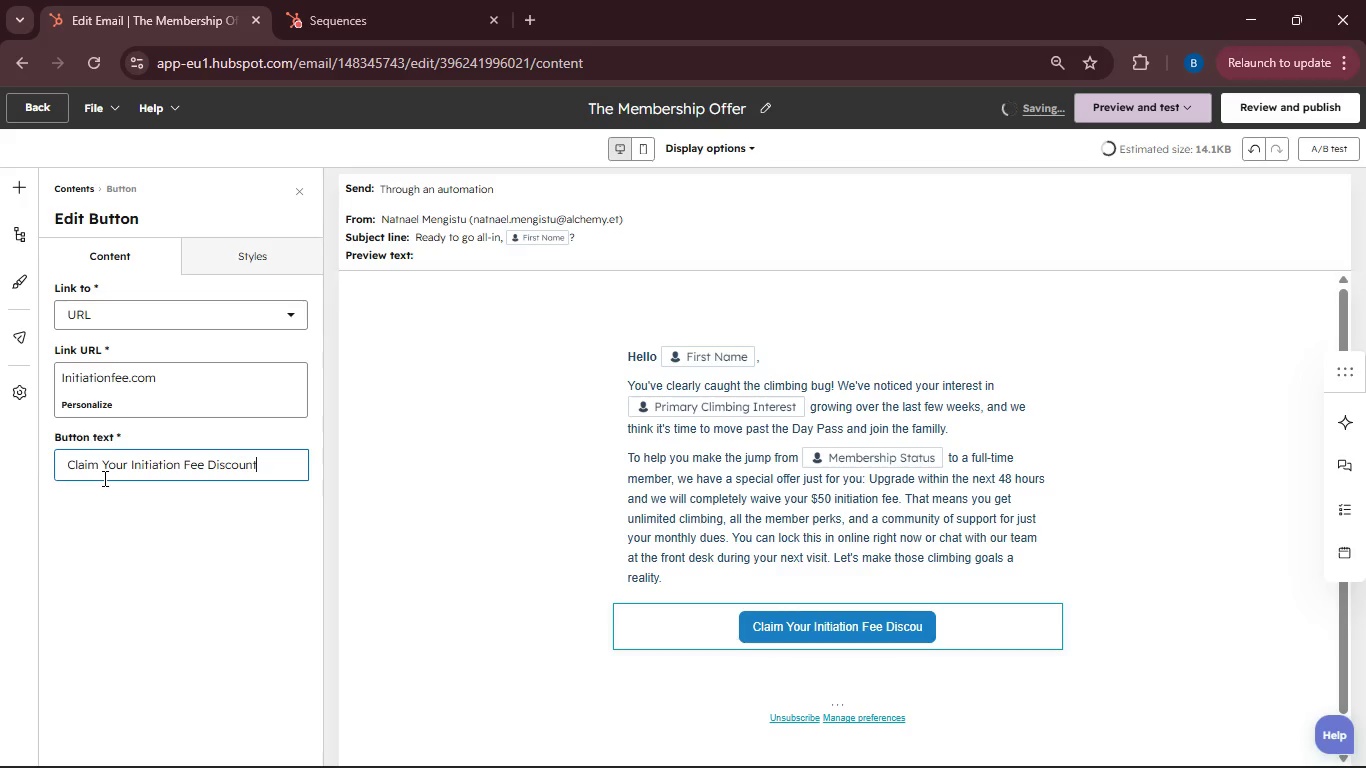 
left_click([20, 182])
 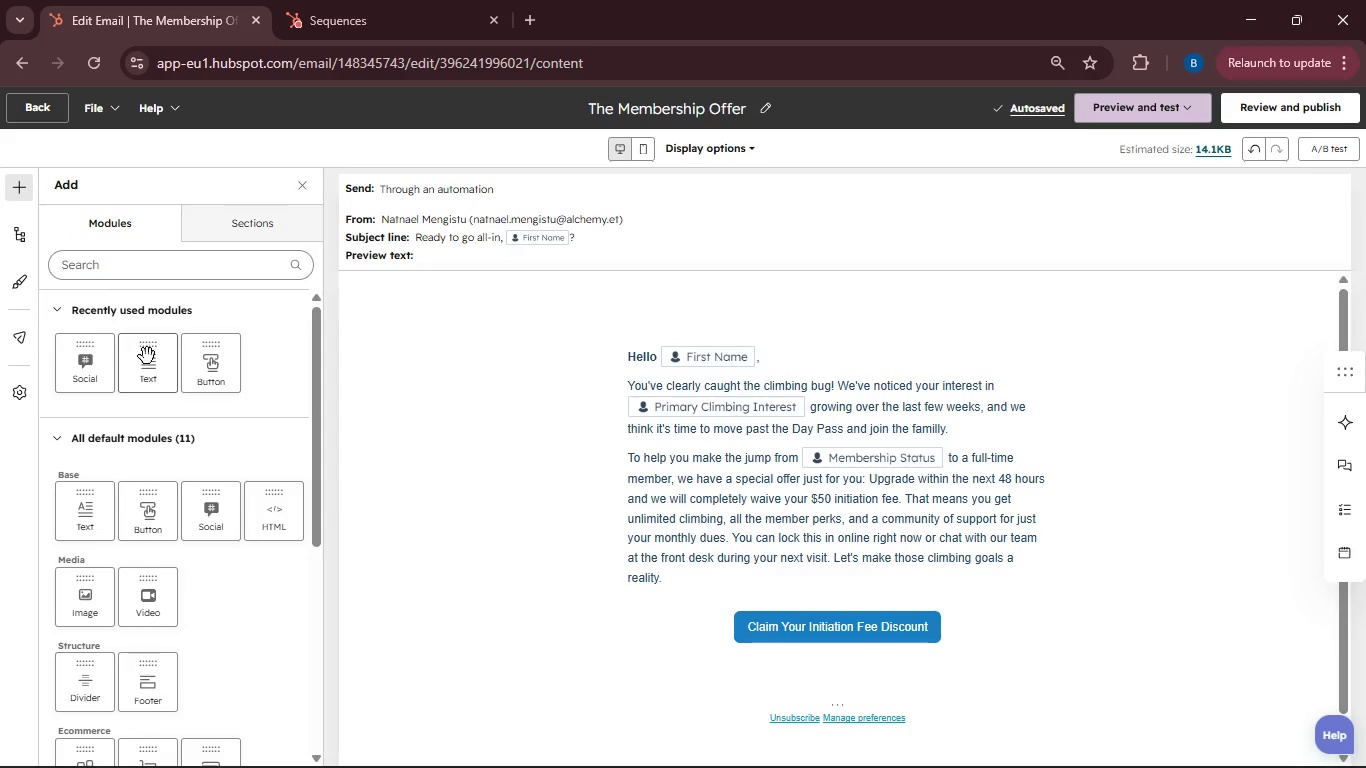 
left_click_drag(start_coordinate=[155, 354], to_coordinate=[818, 631])
 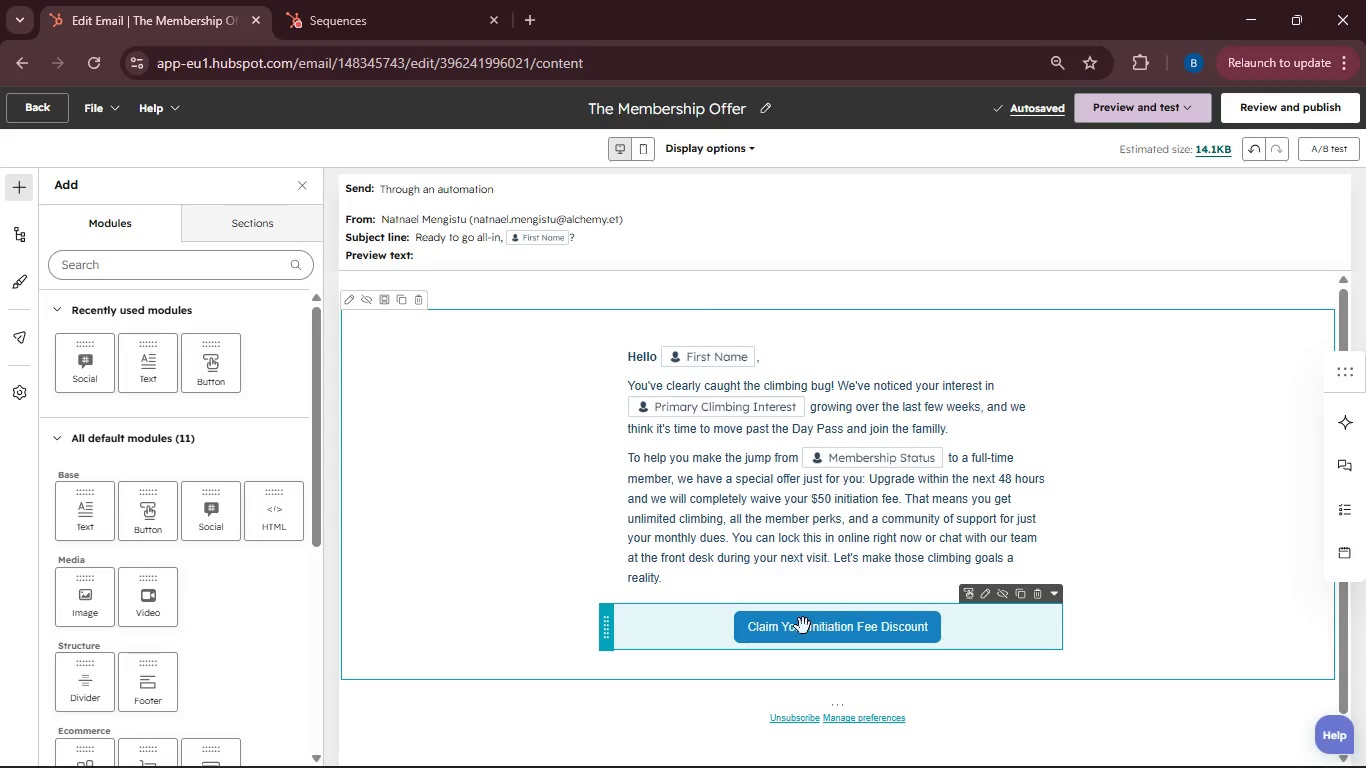 
scroll: coordinate [759, 583], scroll_direction: down, amount: 7.0
 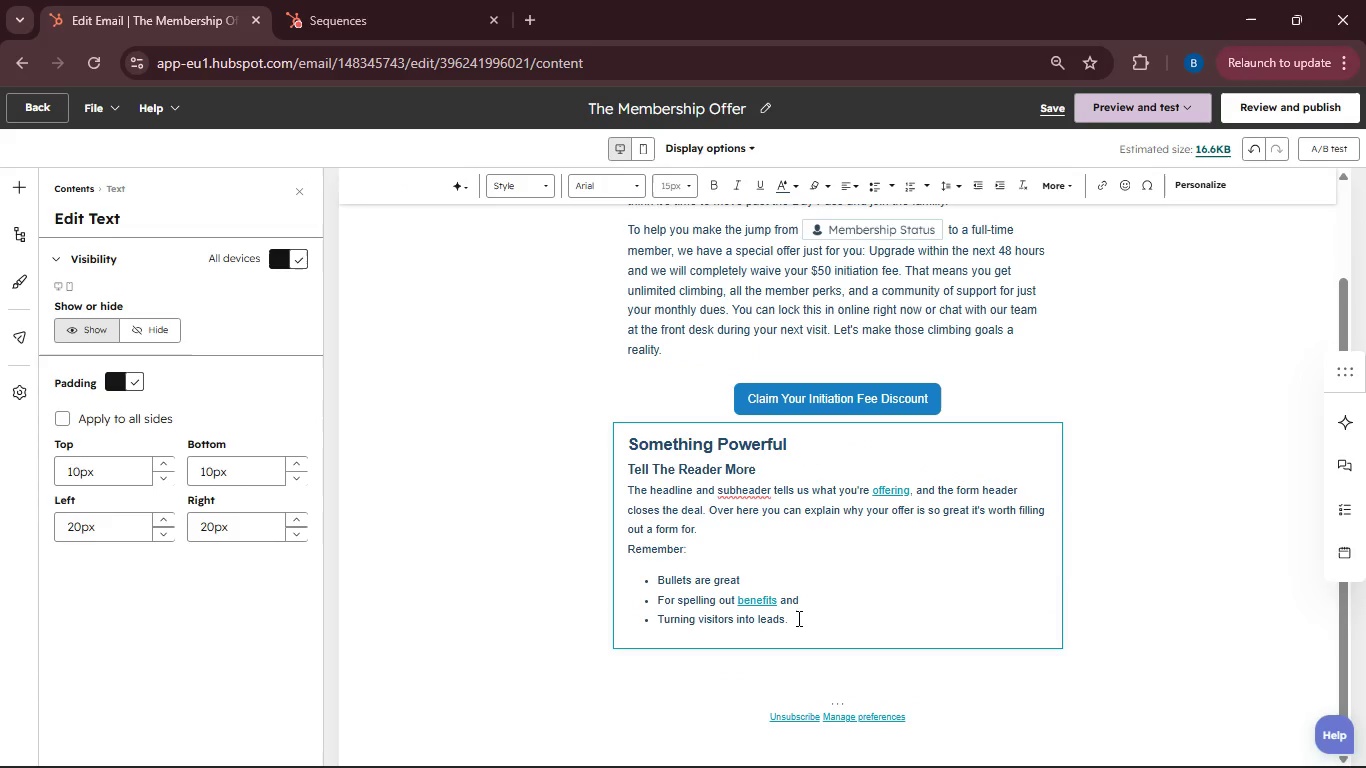 
left_click([797, 618])
 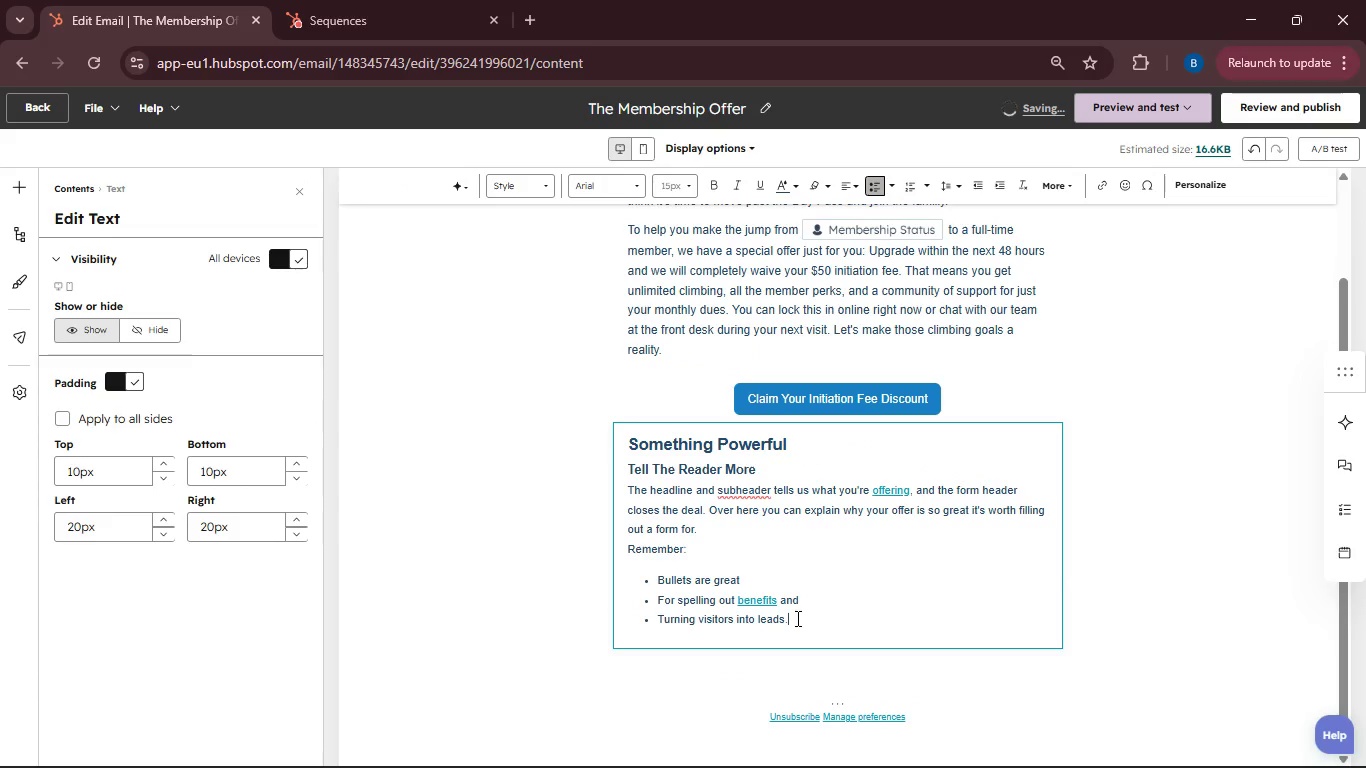 
left_click_drag(start_coordinate=[797, 618], to_coordinate=[632, 444])
 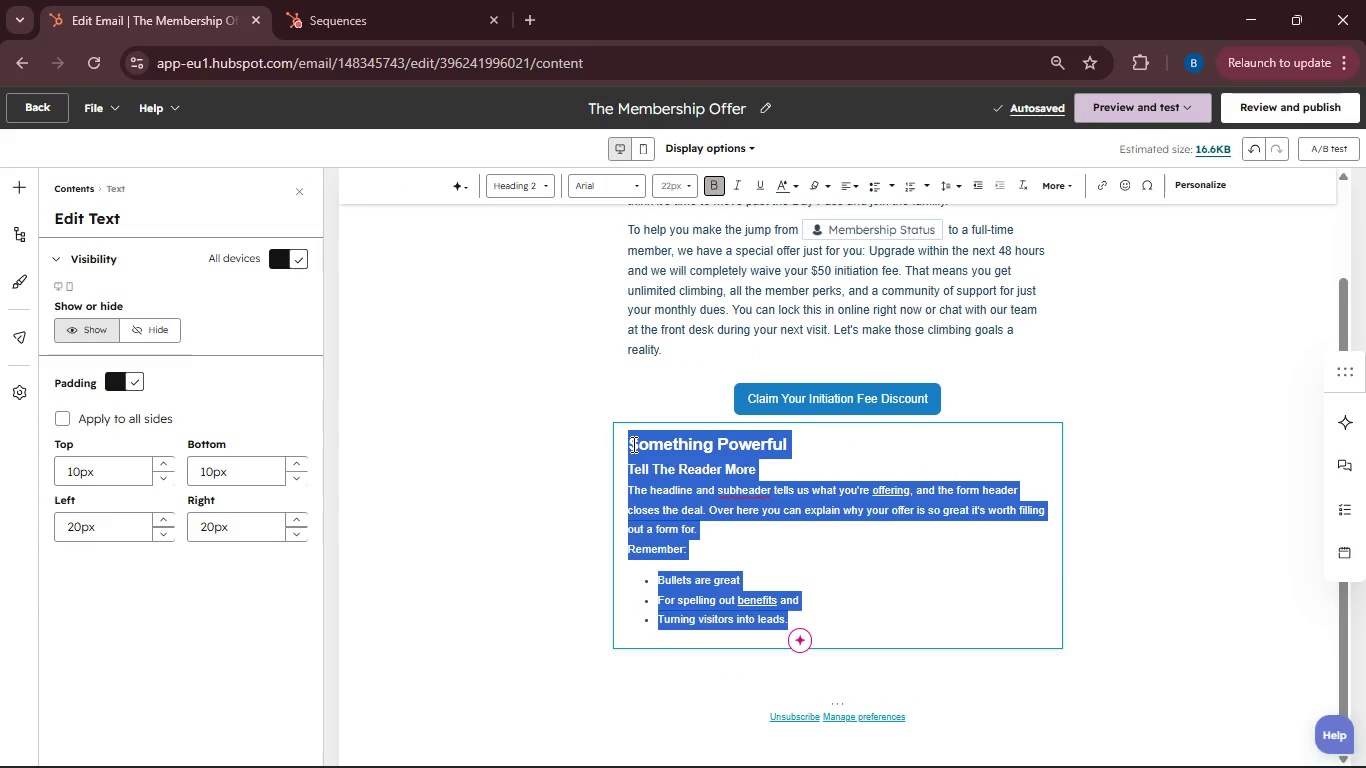 
key(Backspace)
 